 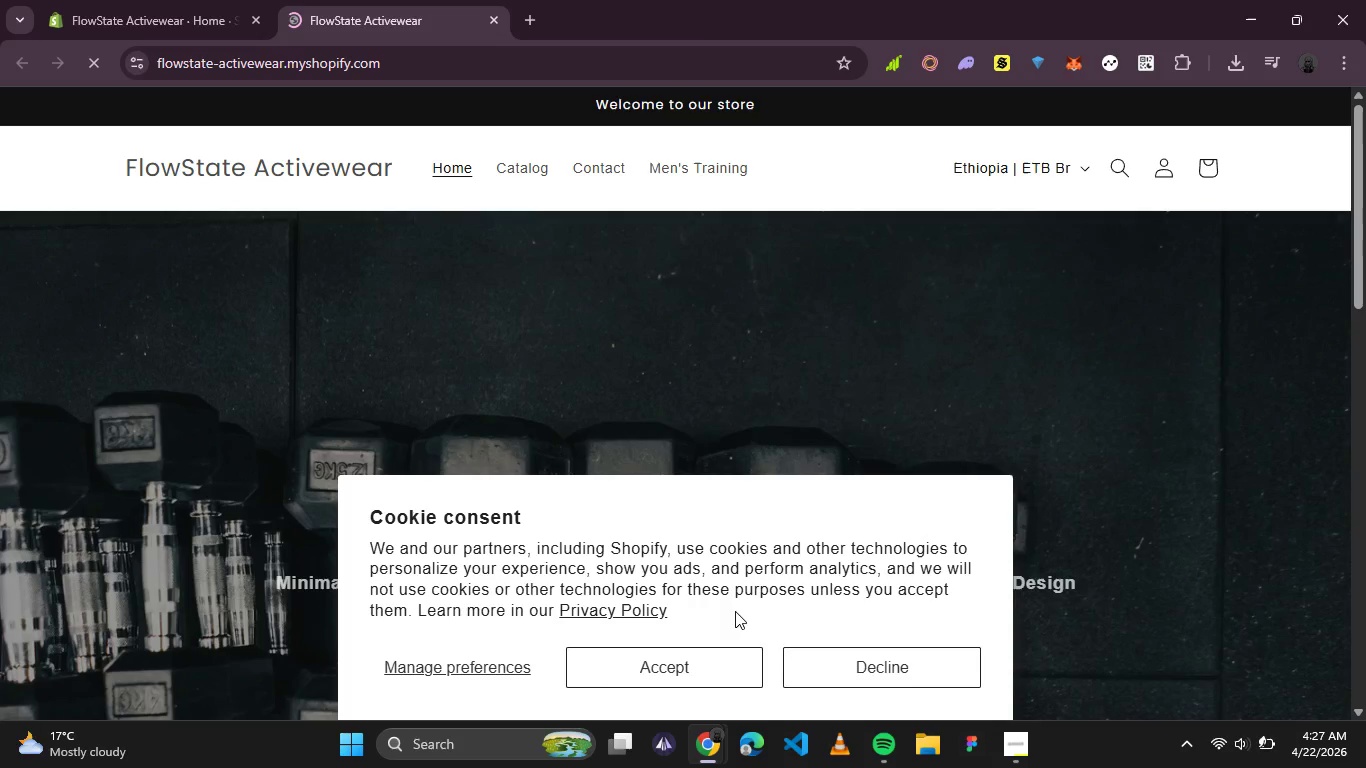 
left_click([672, 676])
 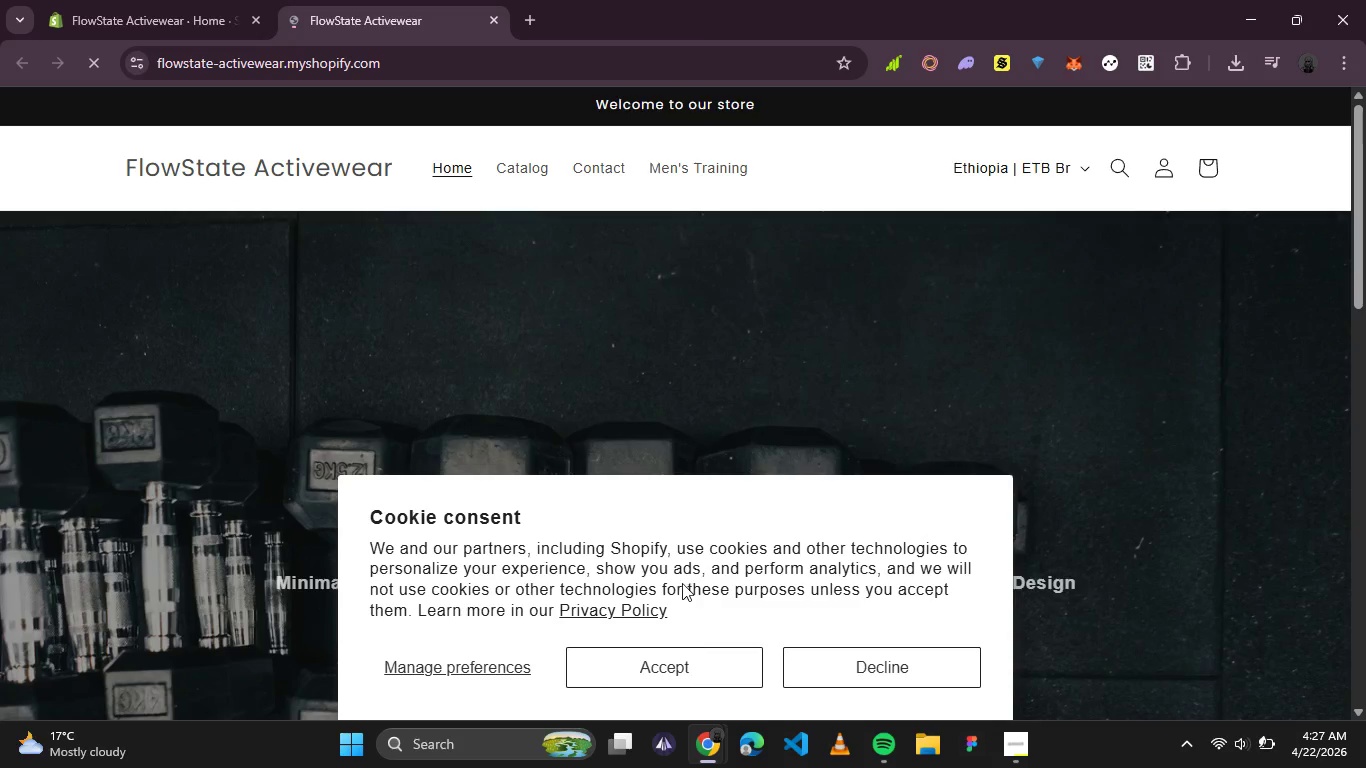 
scroll: coordinate [813, 404], scroll_direction: down, amount: 2.0
 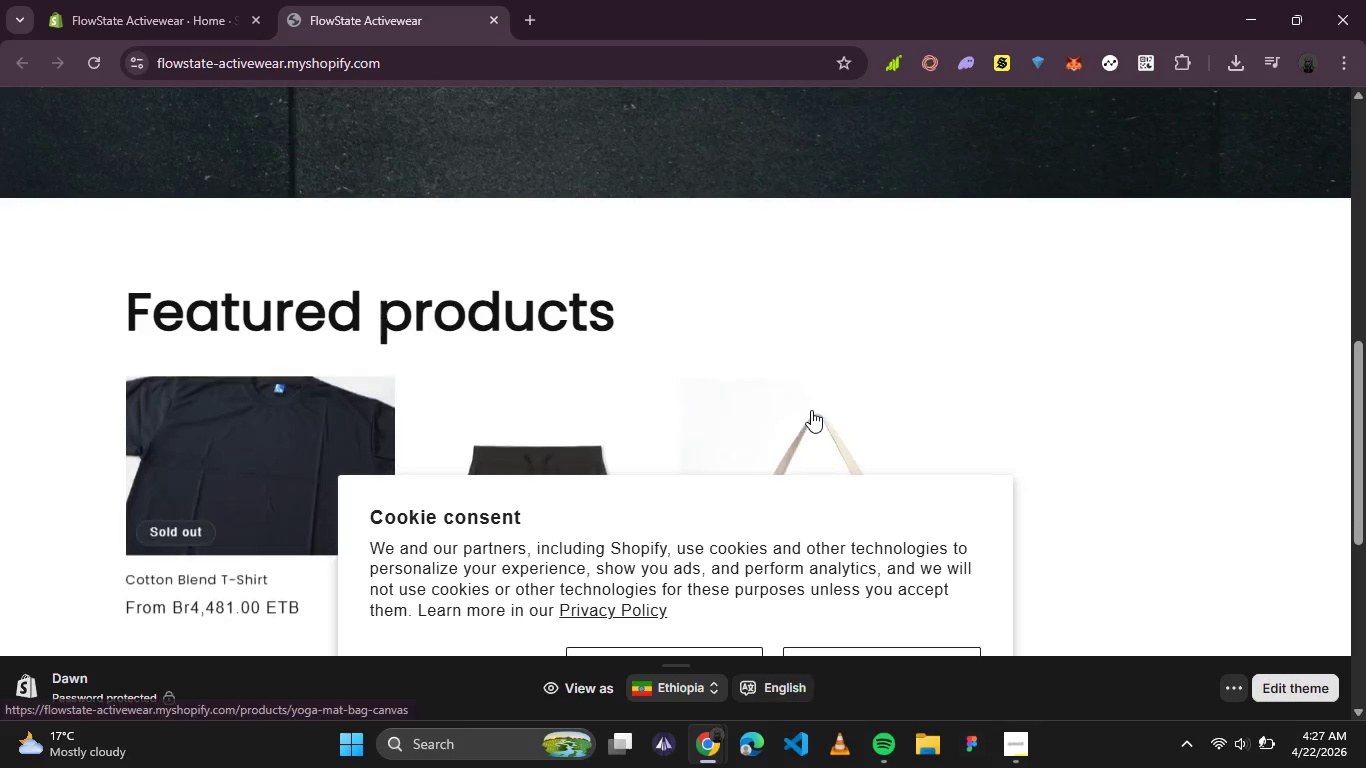 
scroll: coordinate [811, 410], scroll_direction: up, amount: 1.0
 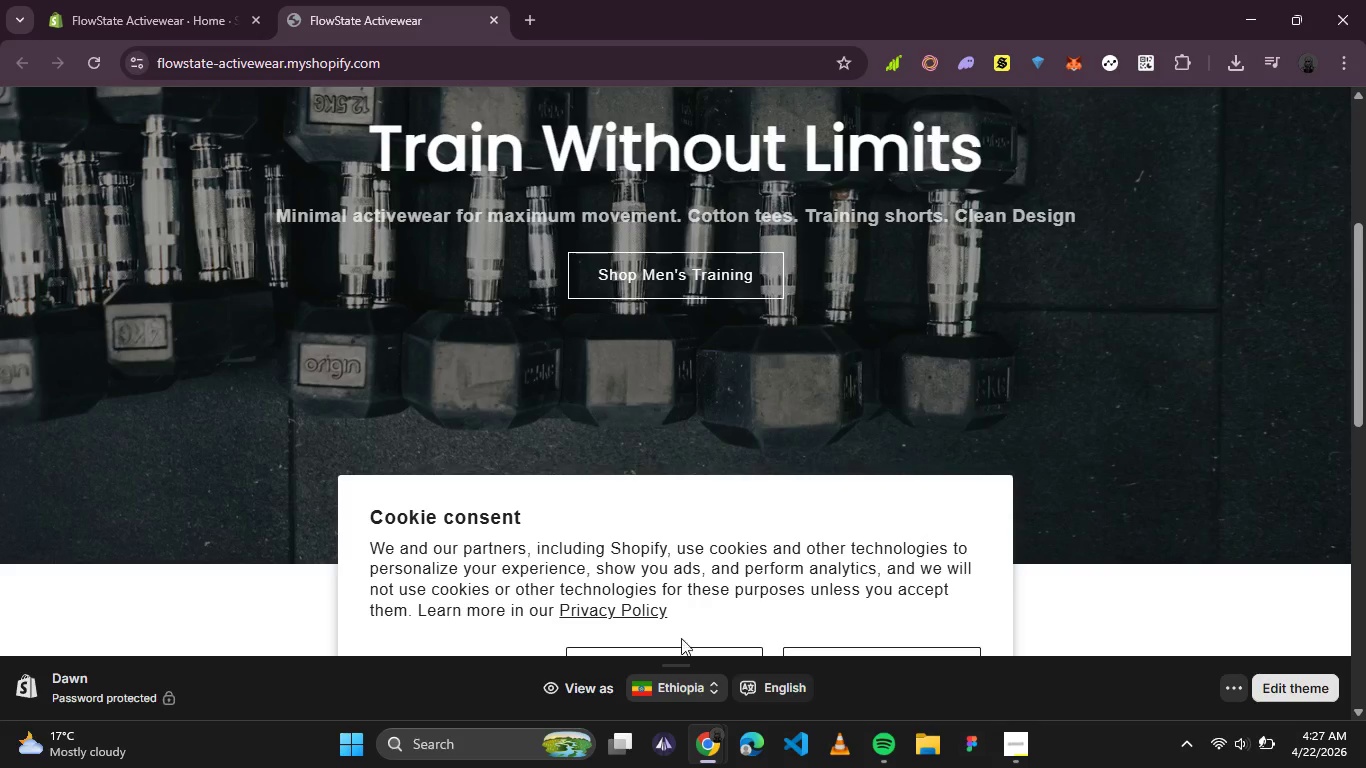 
scroll: coordinate [668, 627], scroll_direction: down, amount: 1.0
 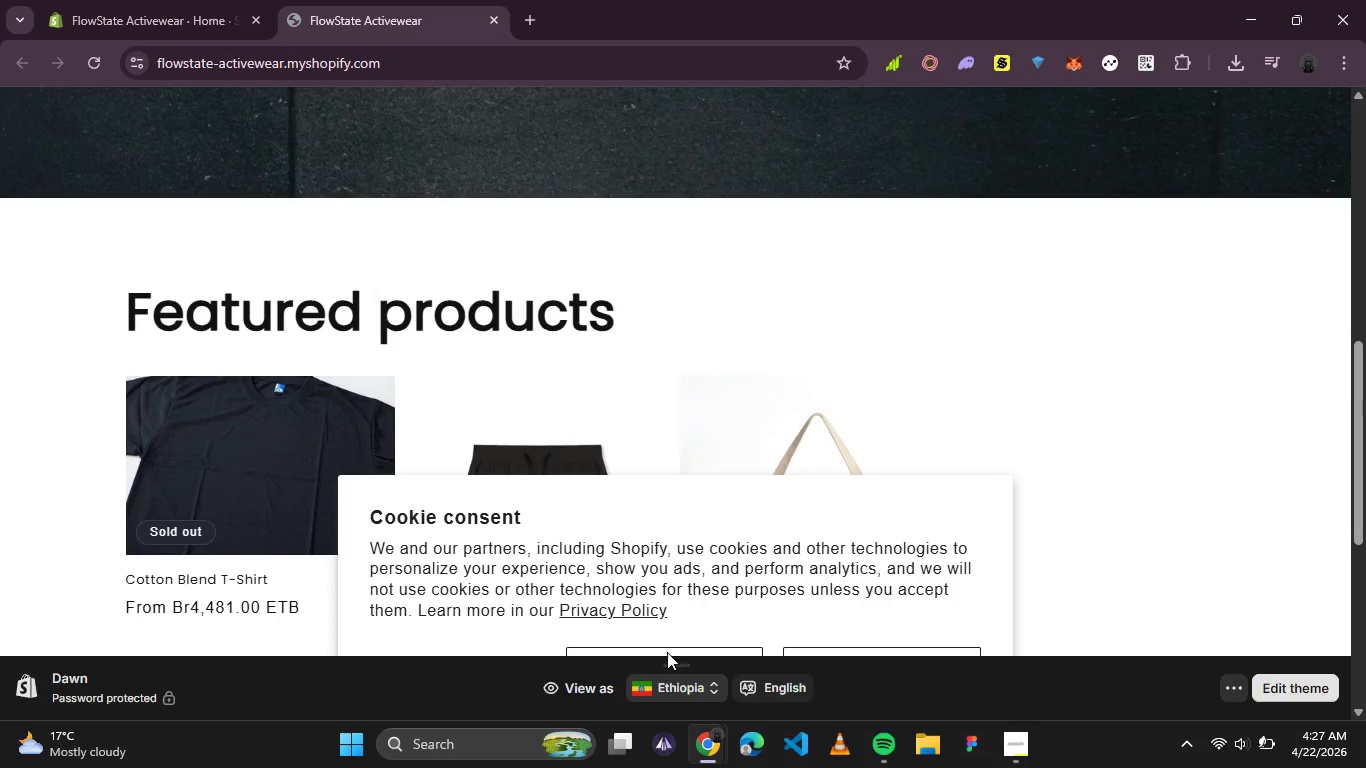 
left_click([667, 652])
 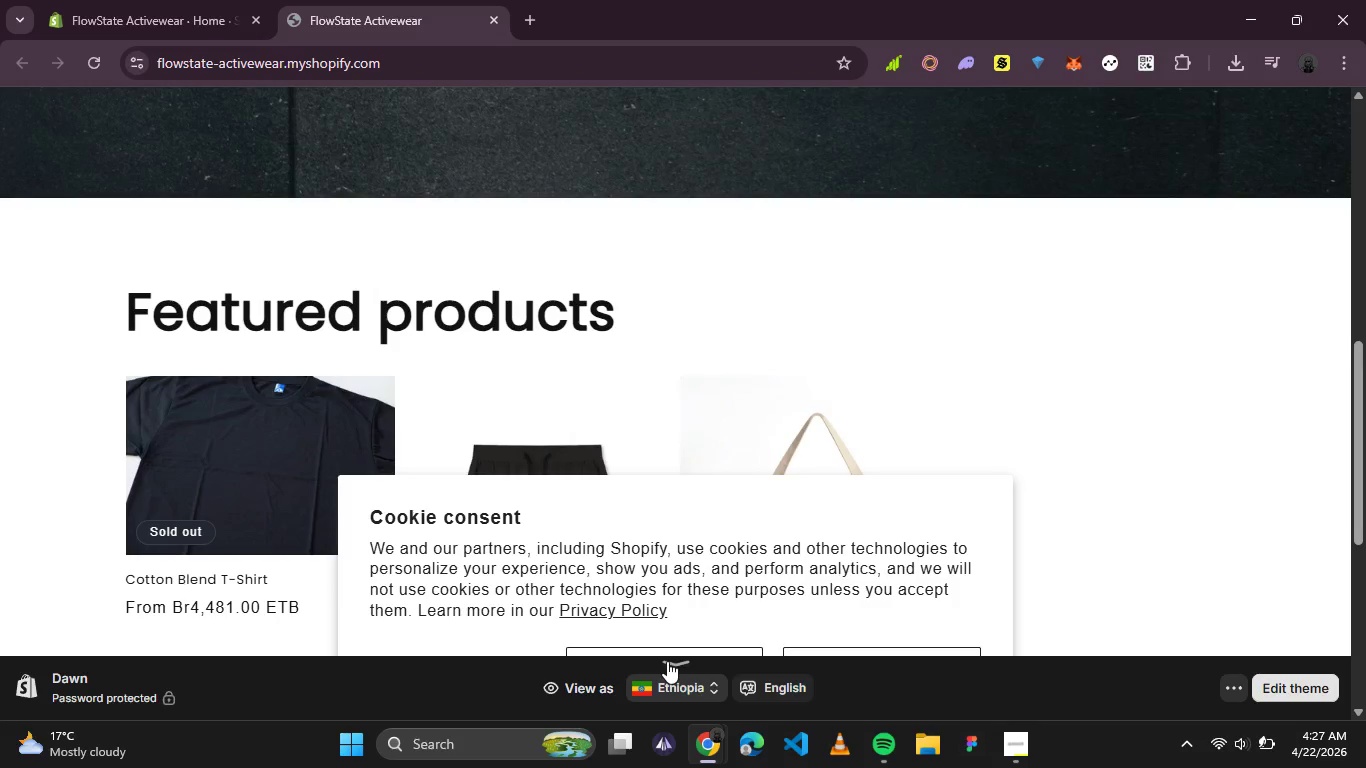 
left_click([667, 661])
 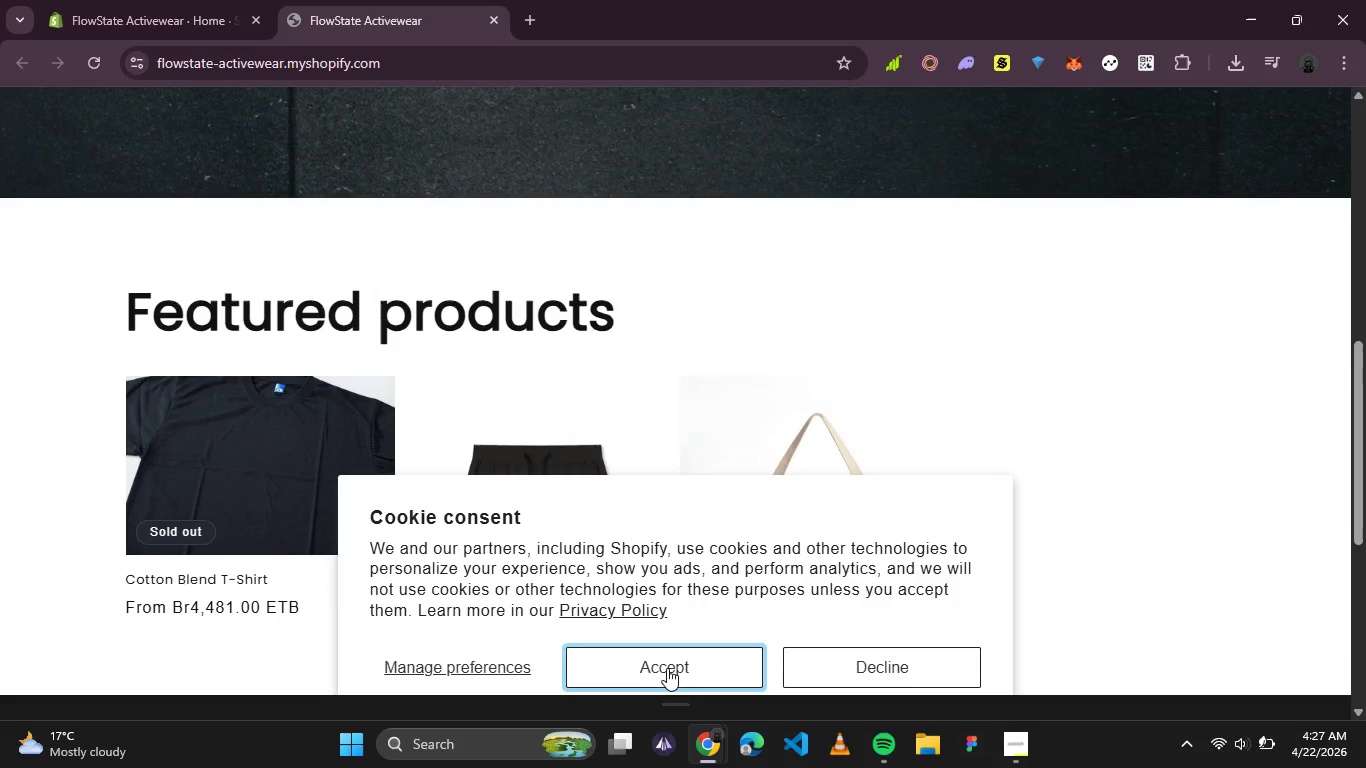 
double_click([667, 668])
 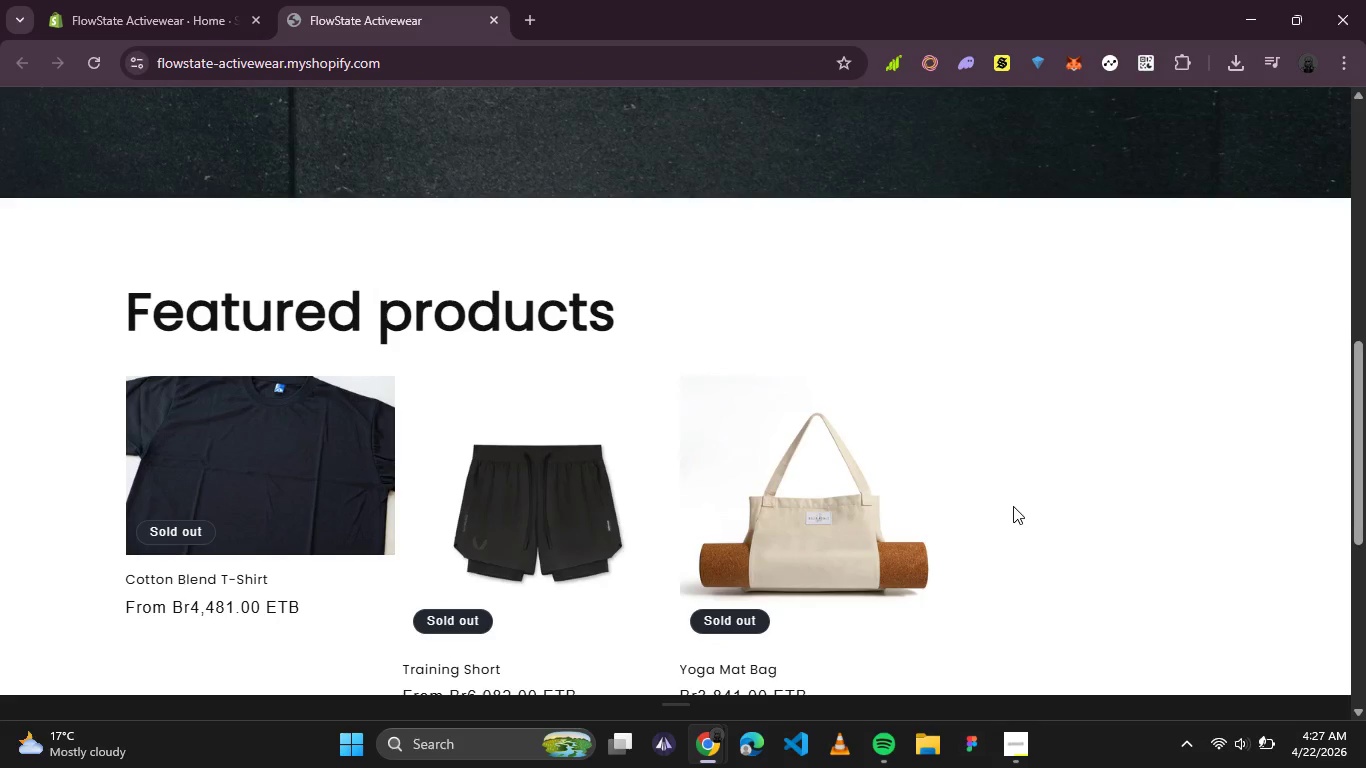 
wait(5.12)
 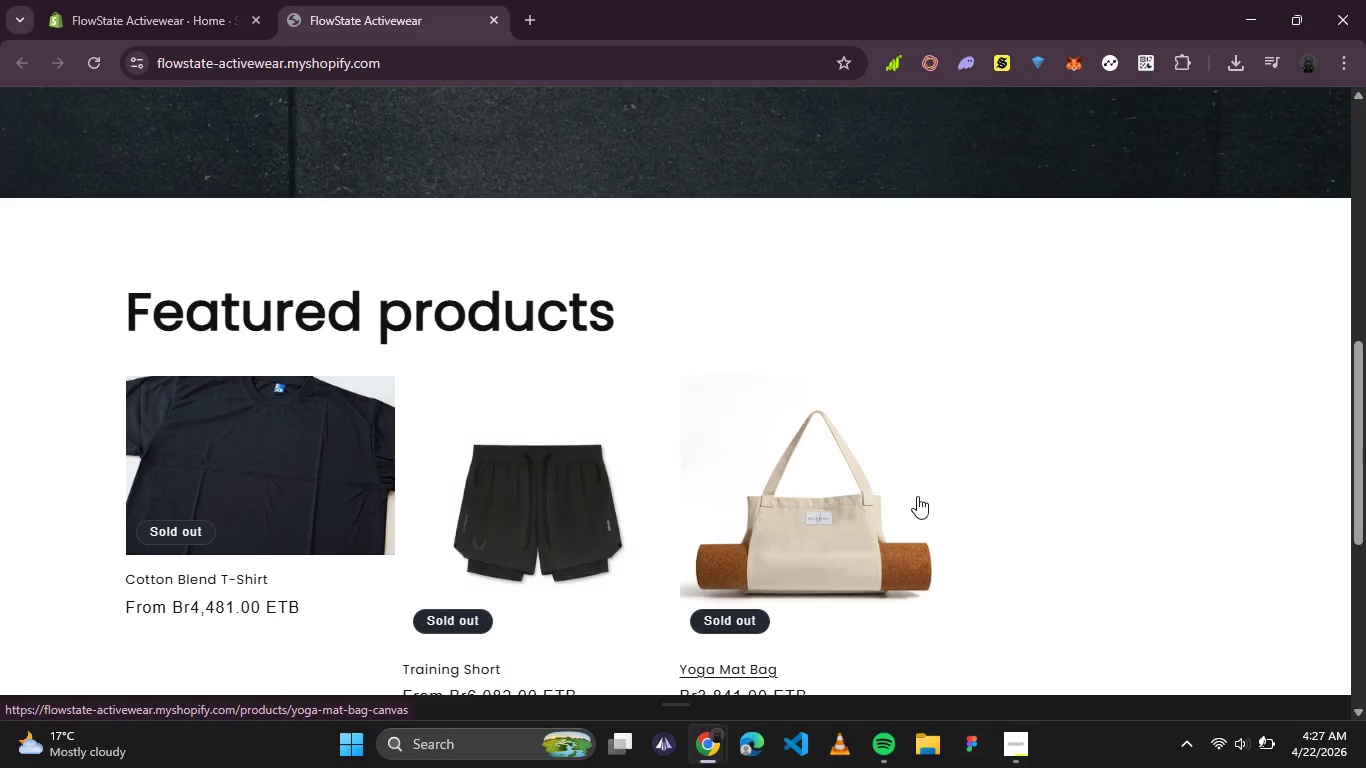 
scroll: coordinate [1003, 513], scroll_direction: down, amount: 2.0
 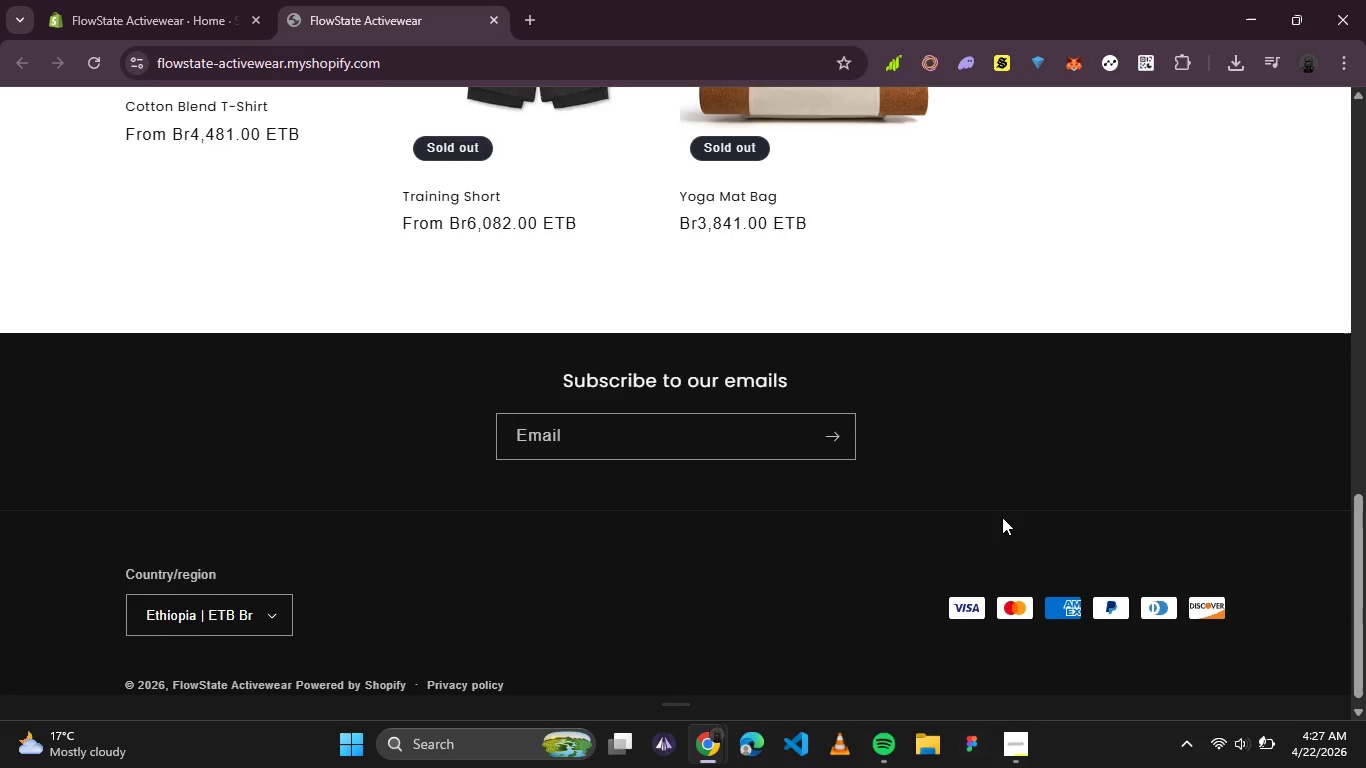 
scroll: coordinate [1002, 517], scroll_direction: up, amount: 4.0
 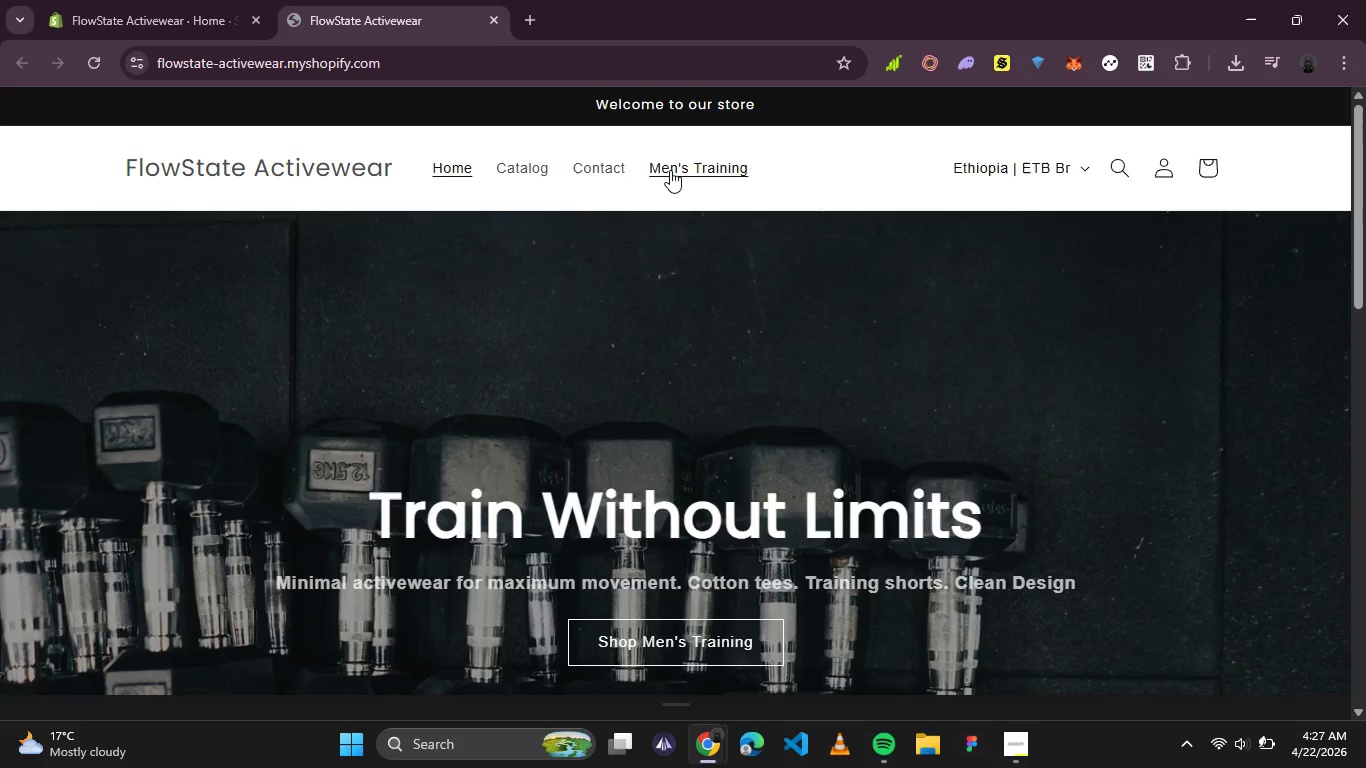 
left_click([670, 170])
 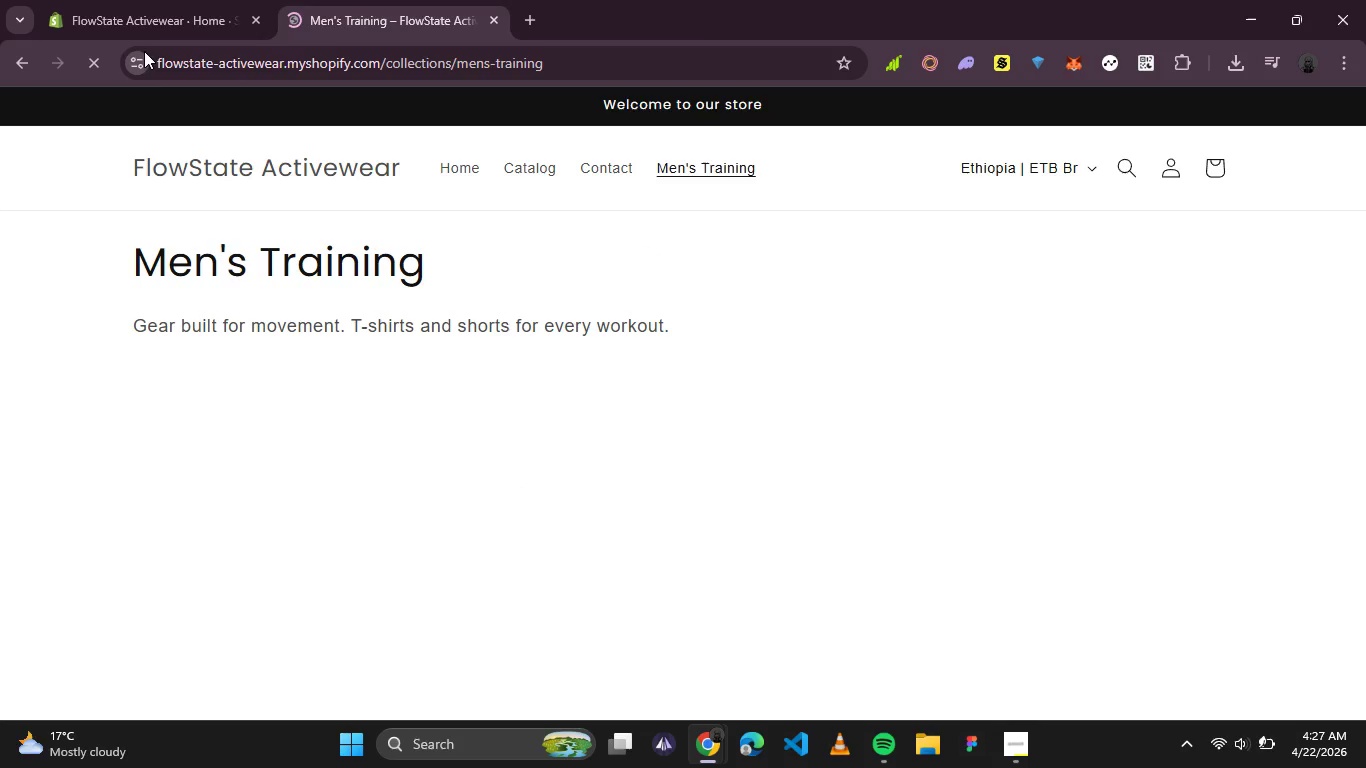 
wait(17.77)
 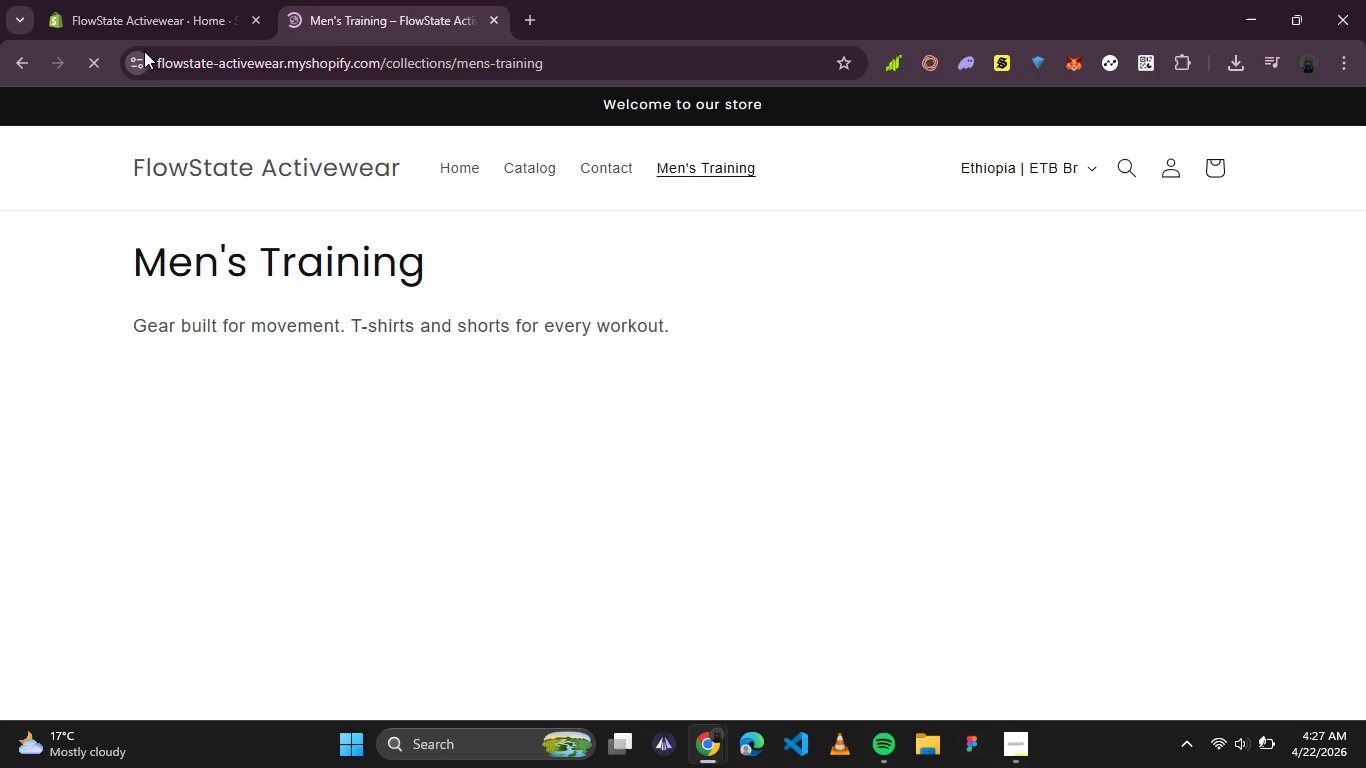 
left_click([1088, 169])
 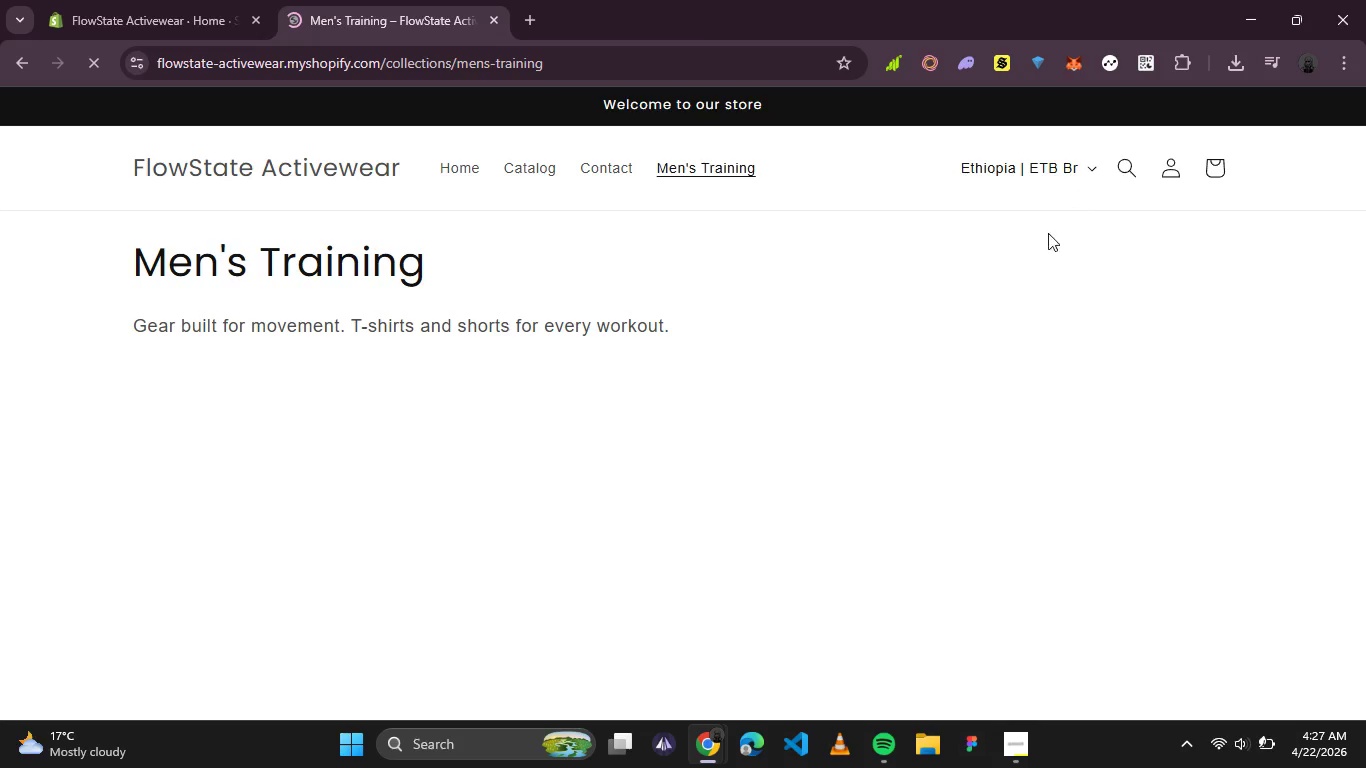 
scroll: coordinate [778, 423], scroll_direction: none, amount: 0.0
 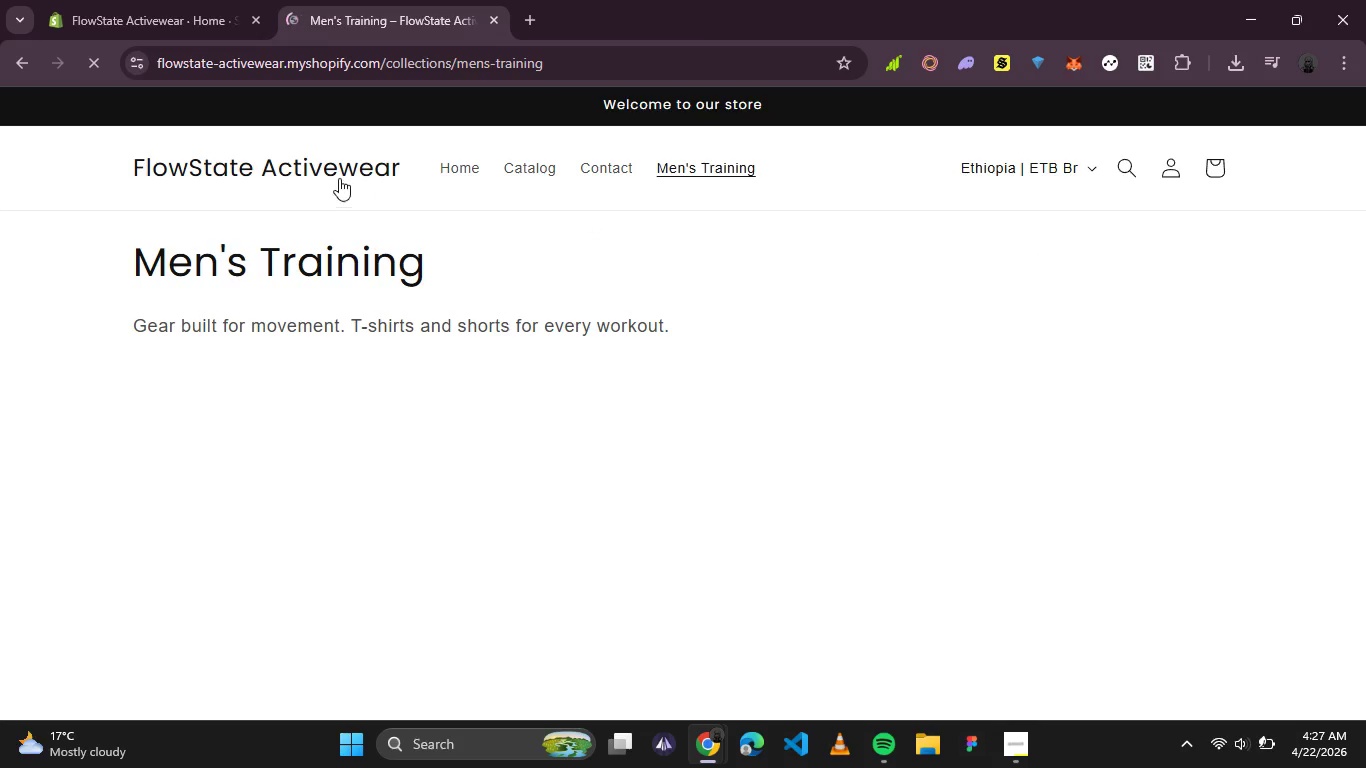 
left_click([334, 167])
 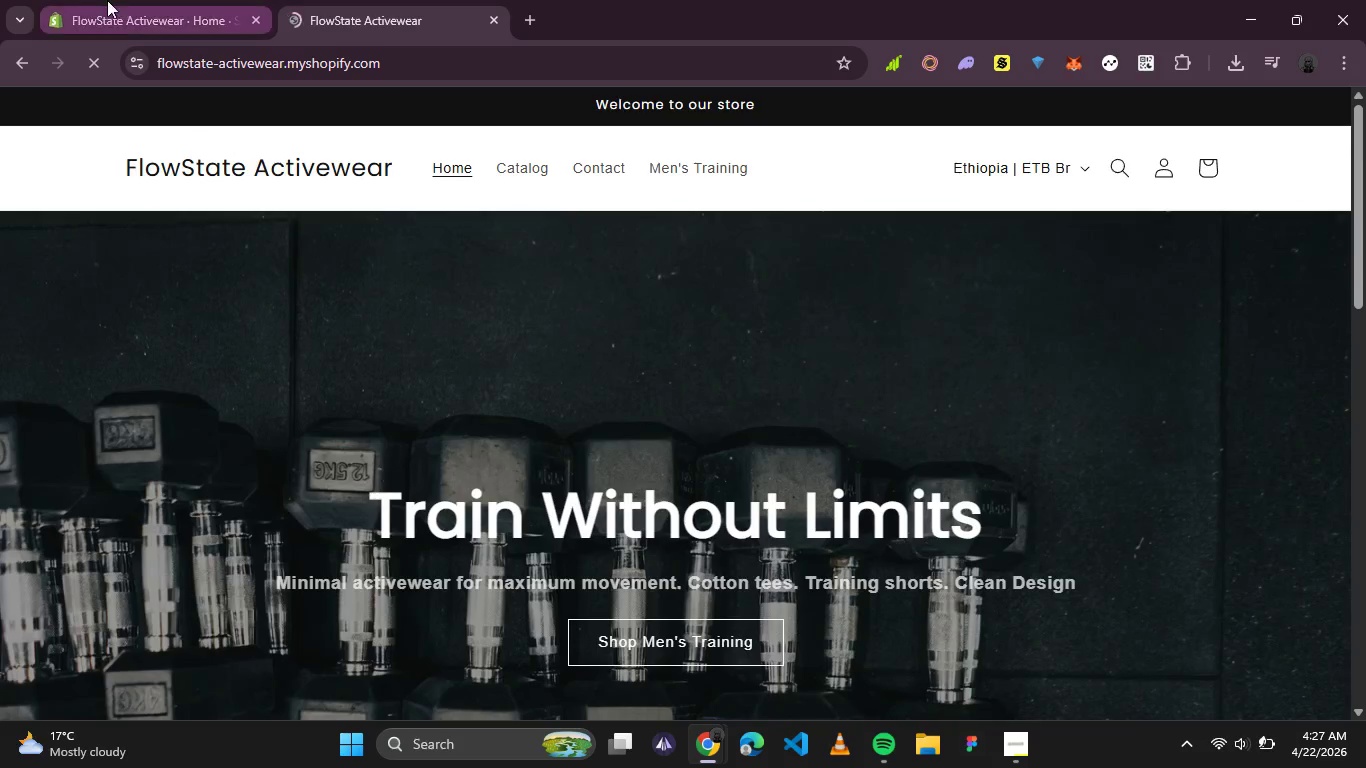 
left_click([85, 0])
 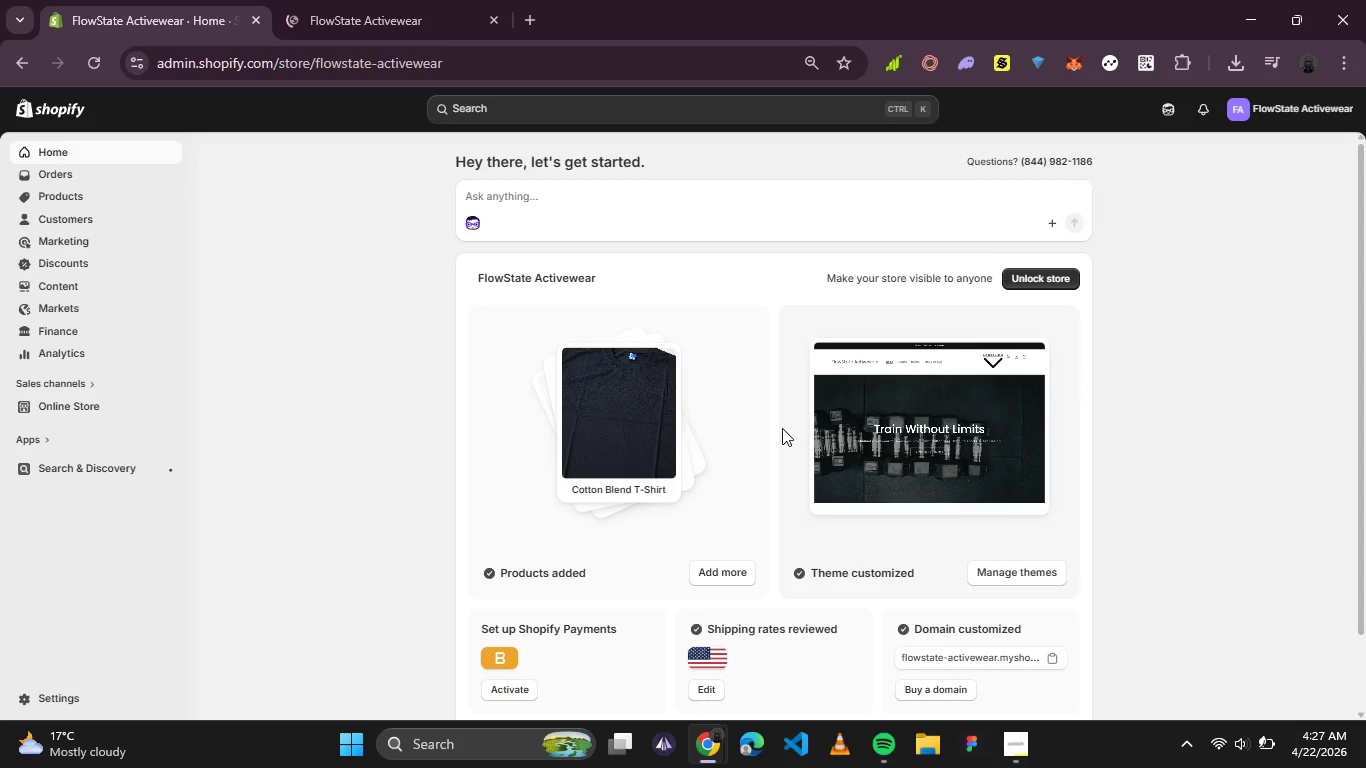 
scroll: coordinate [856, 456], scroll_direction: down, amount: 1.0
 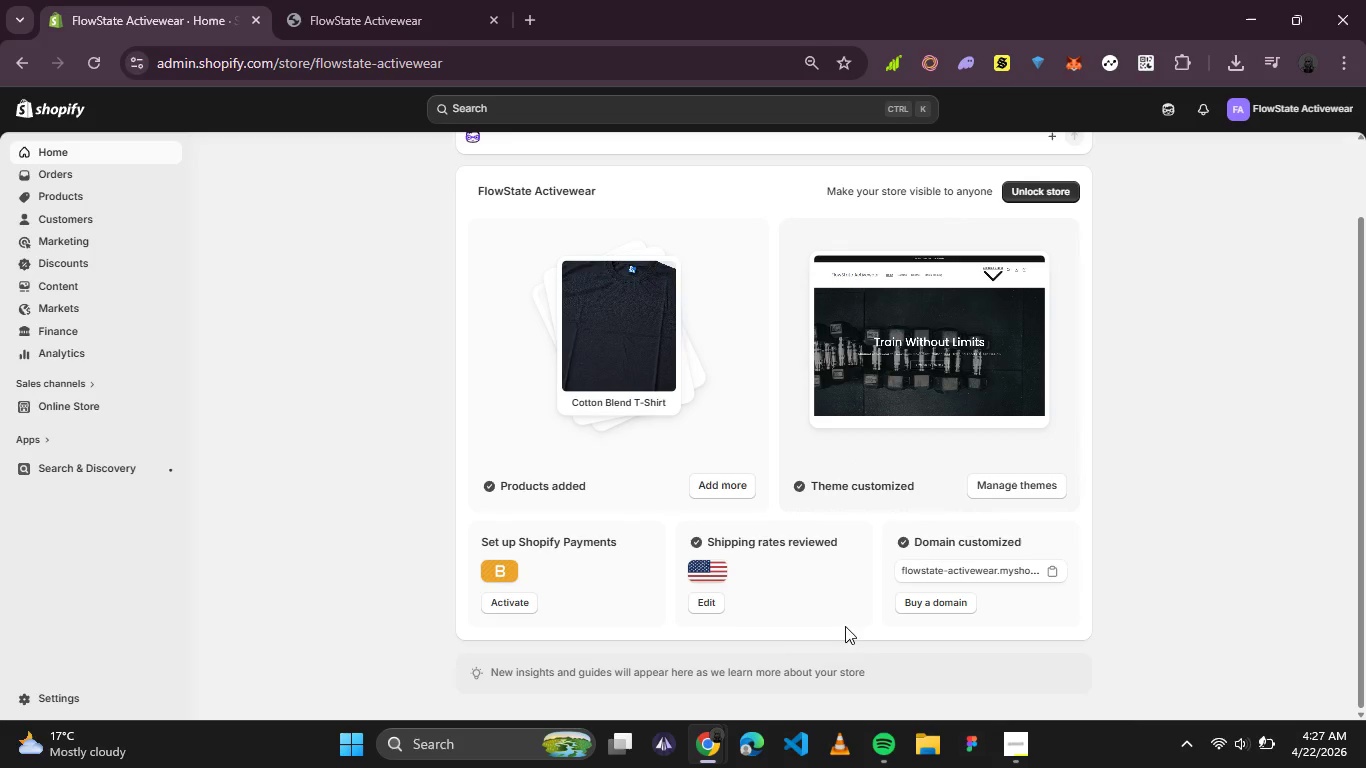 
left_click([708, 608])
 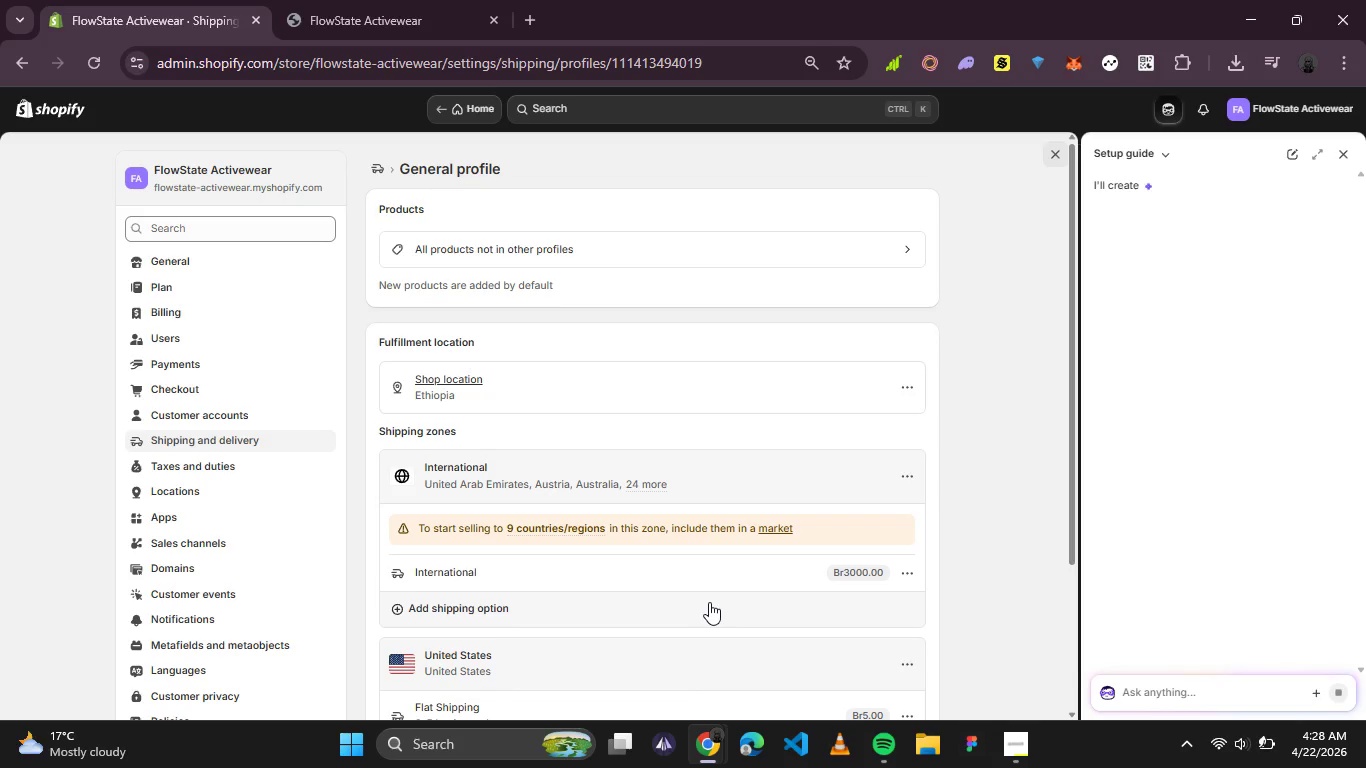 
wait(12.74)
 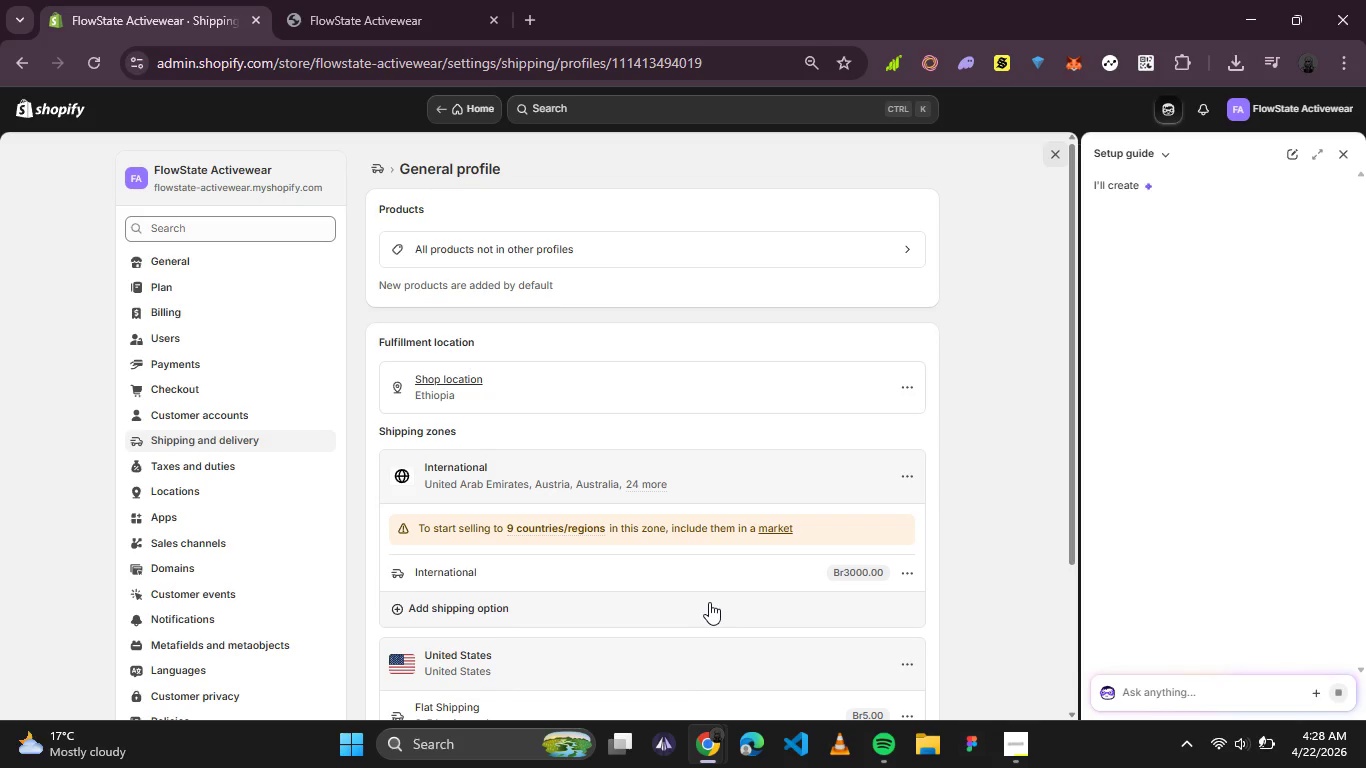 
left_click([1339, 151])
 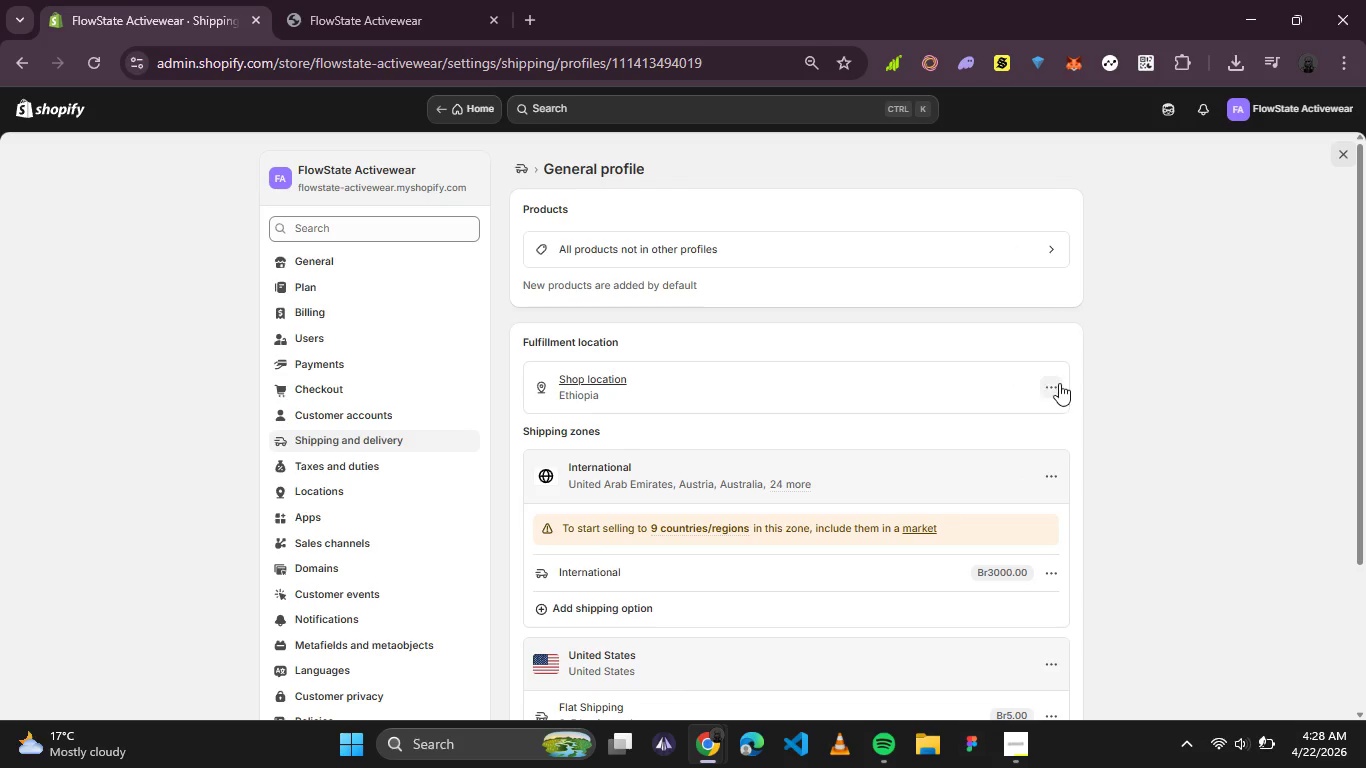 
left_click([1059, 385])
 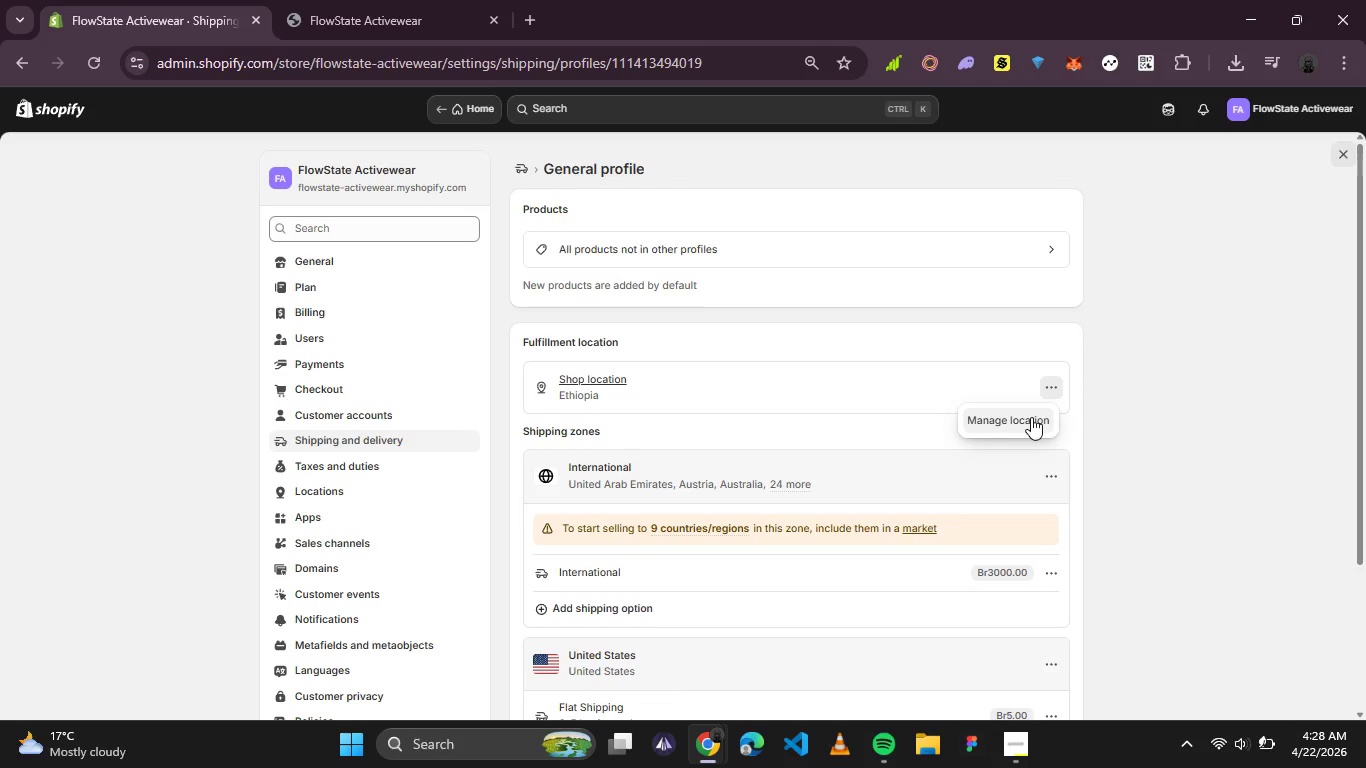 
left_click([1031, 417])
 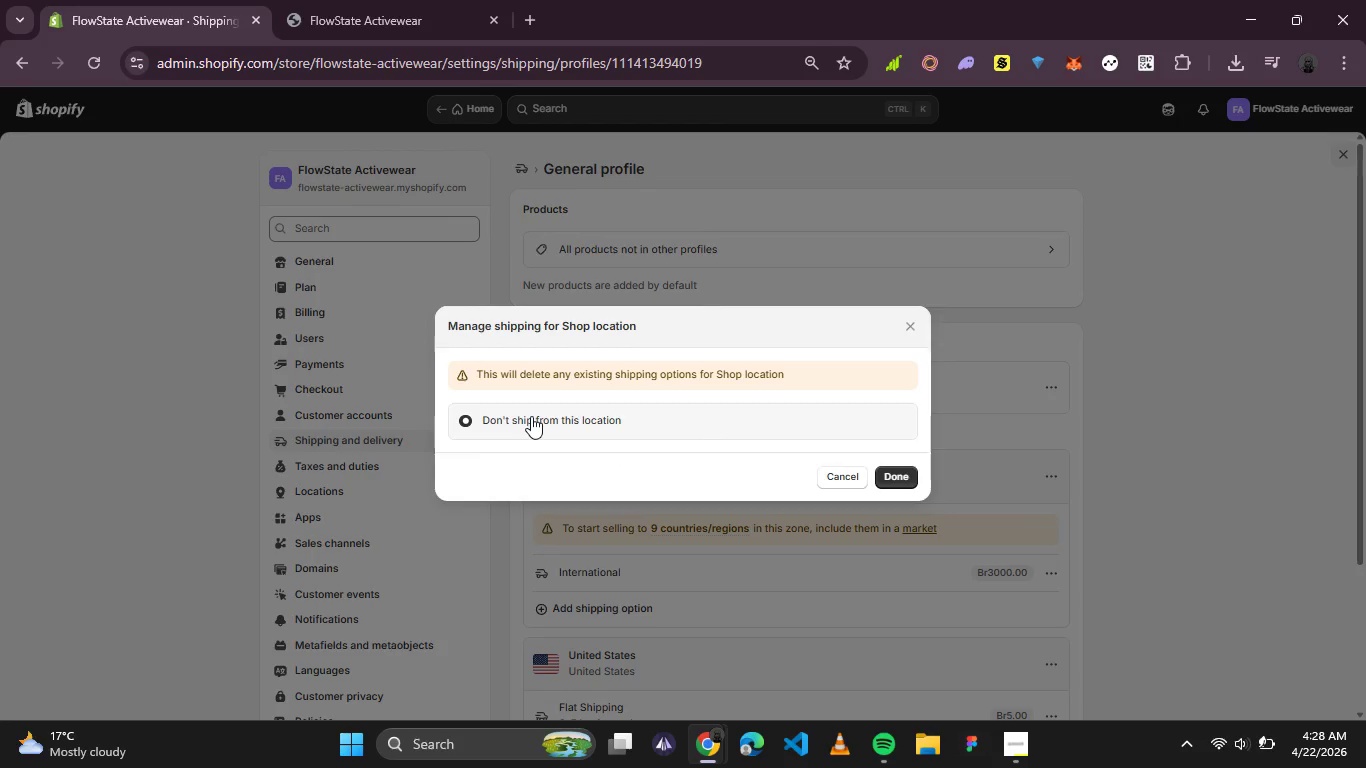 
left_click([529, 416])
 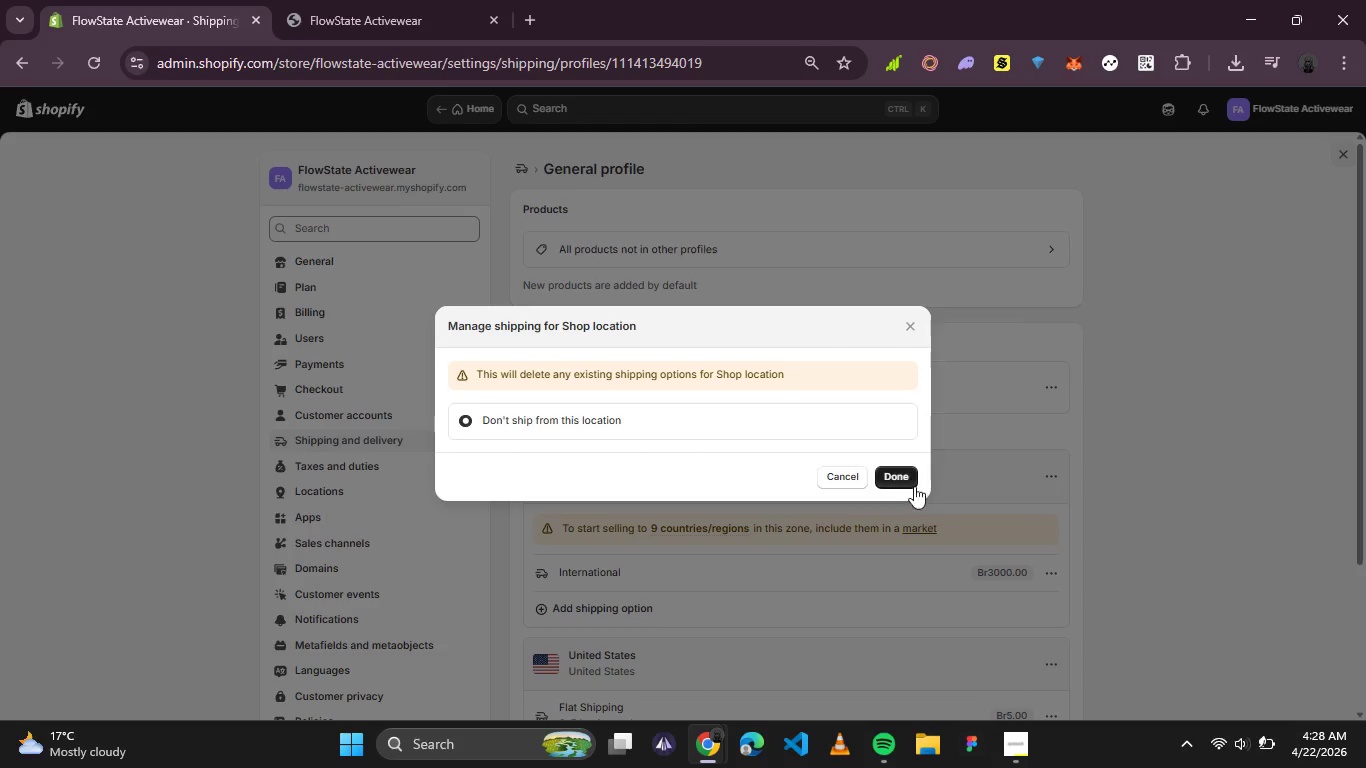 
left_click([907, 475])
 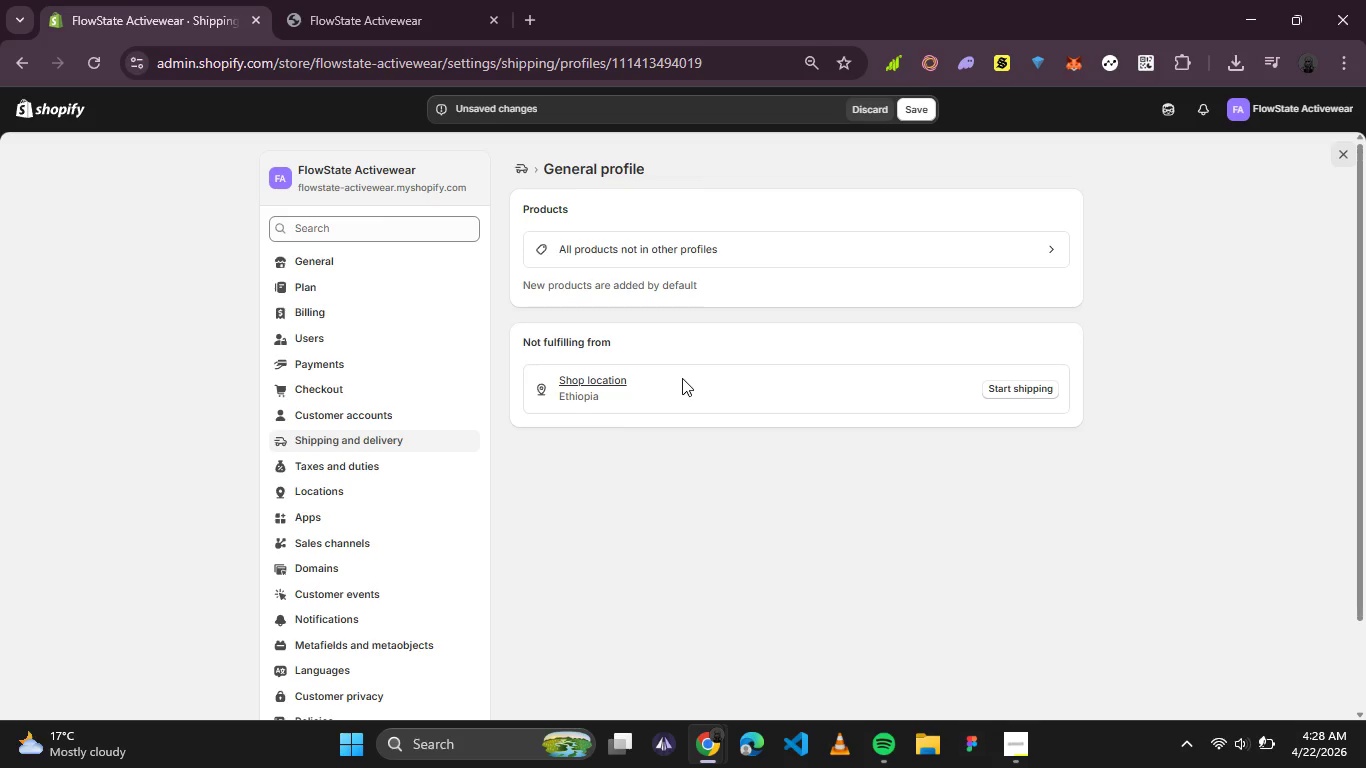 
wait(6.62)
 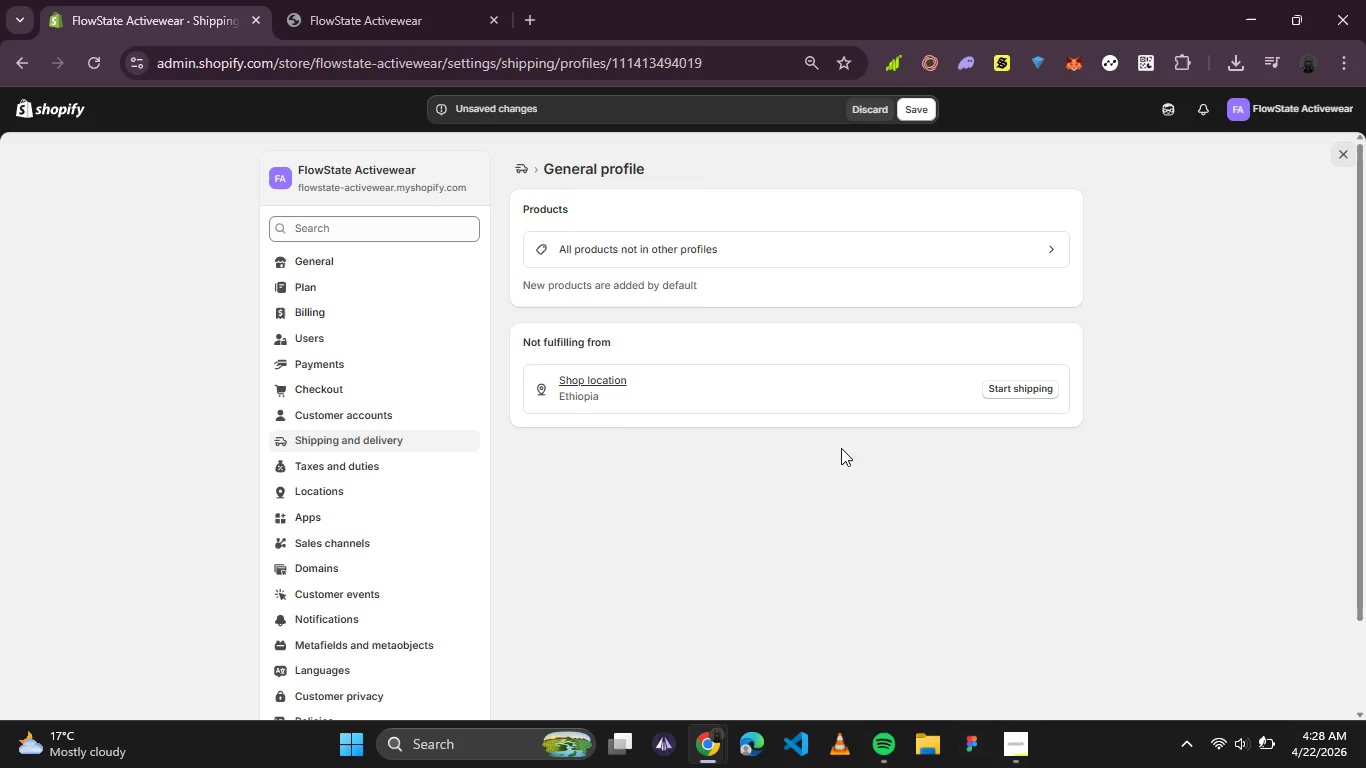 
left_click([999, 392])
 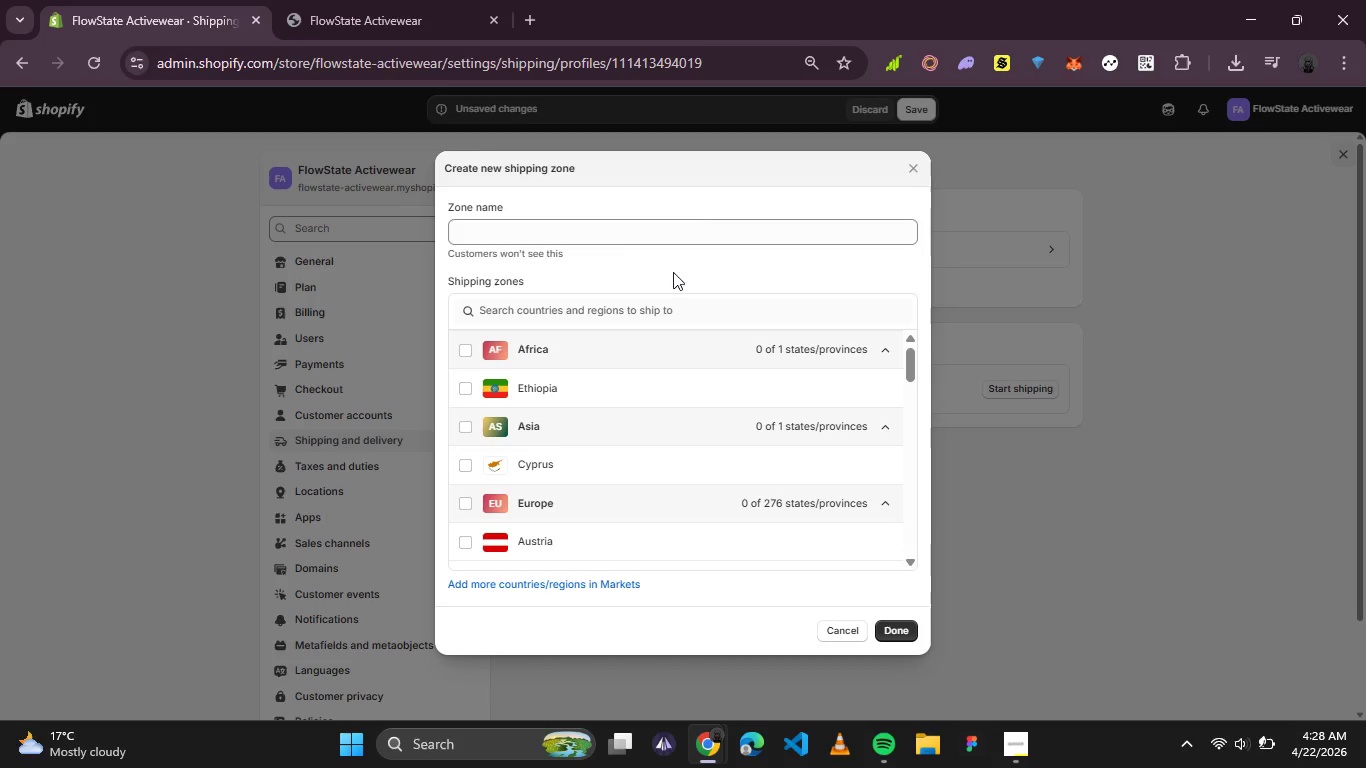 
left_click([600, 223])
 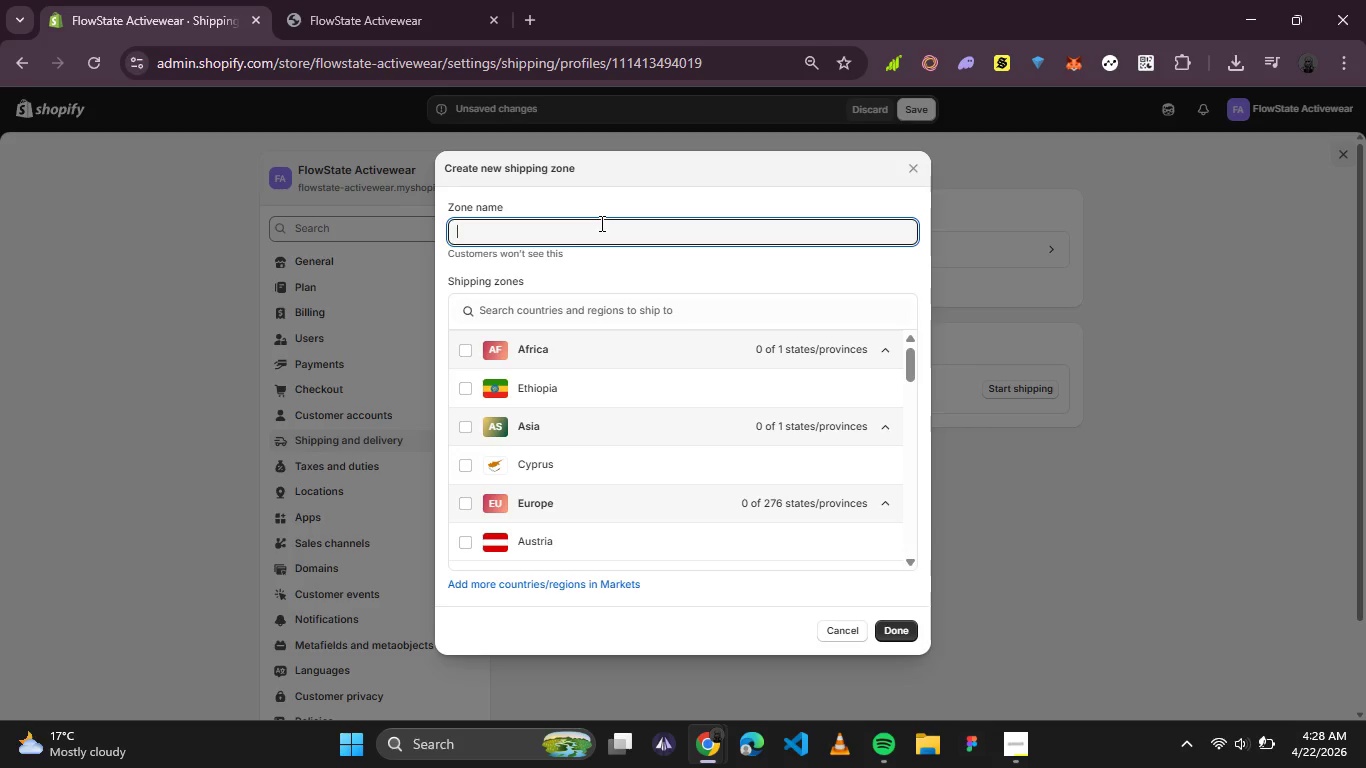 
type(j)
key(Backspace)
type(united)
 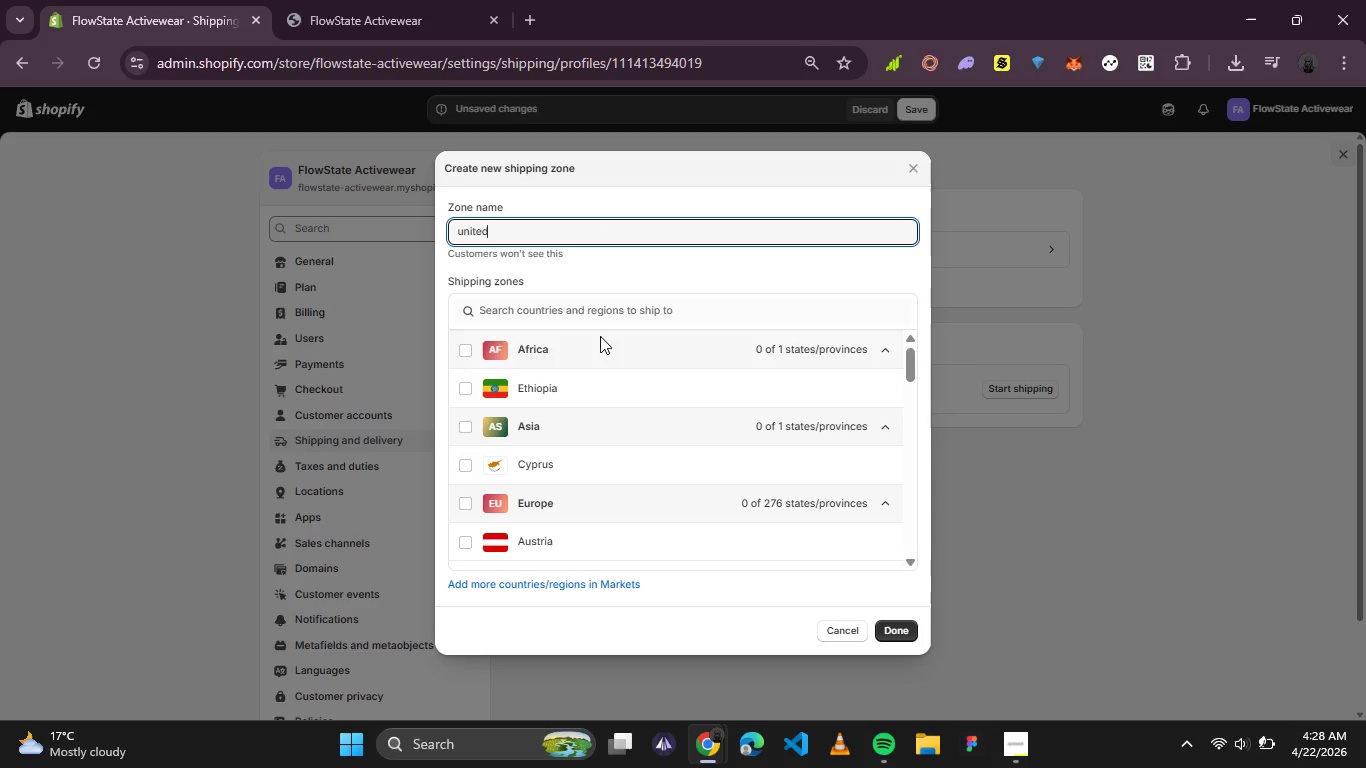 
scroll: coordinate [611, 406], scroll_direction: down, amount: 4.0
 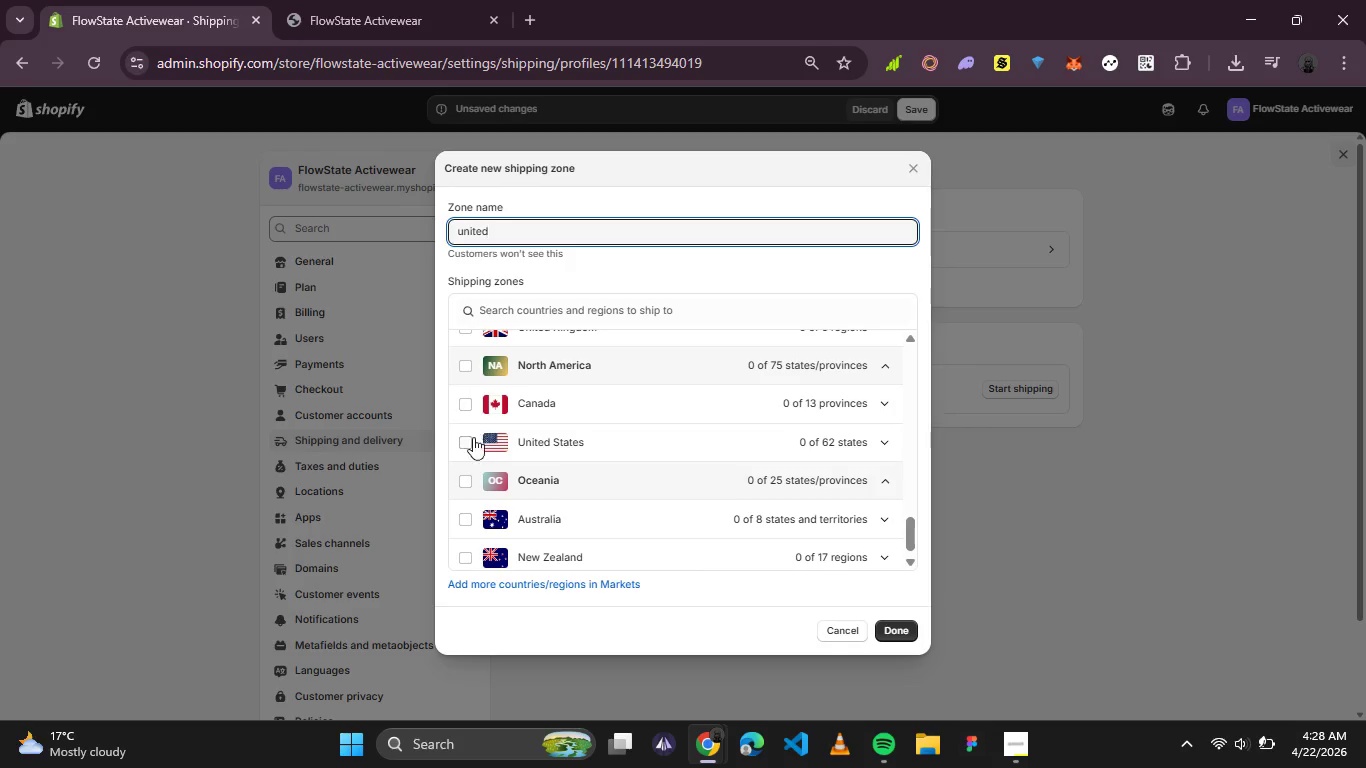 
left_click([468, 440])
 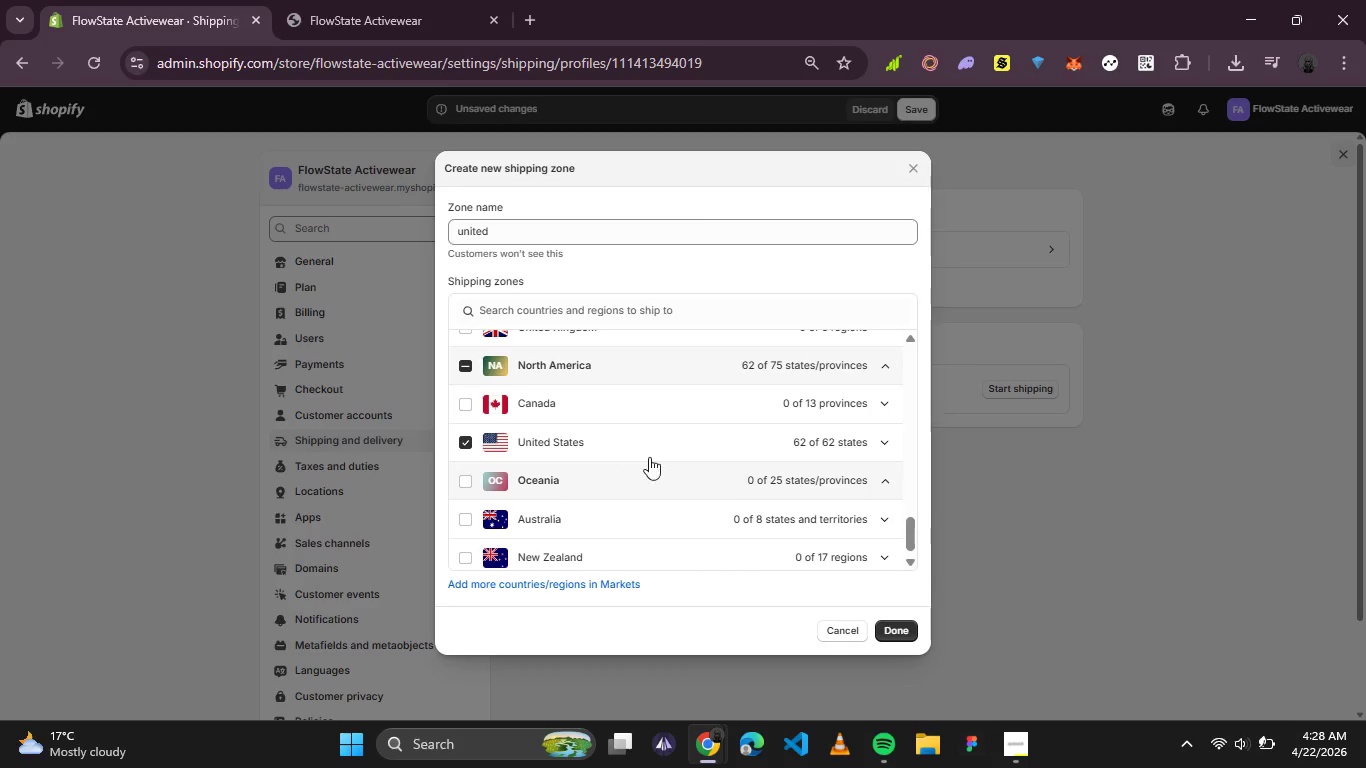 
scroll: coordinate [717, 484], scroll_direction: up, amount: 2.0
 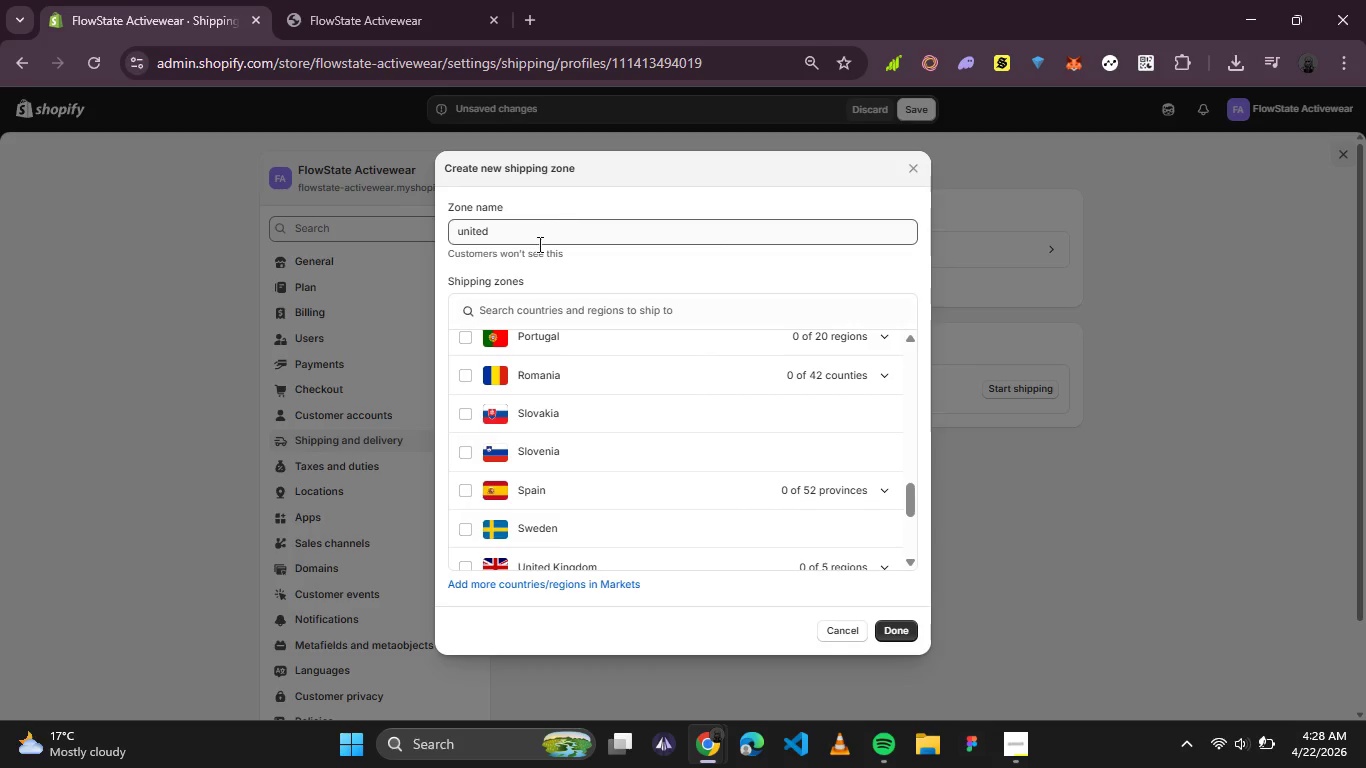 
left_click([532, 235])
 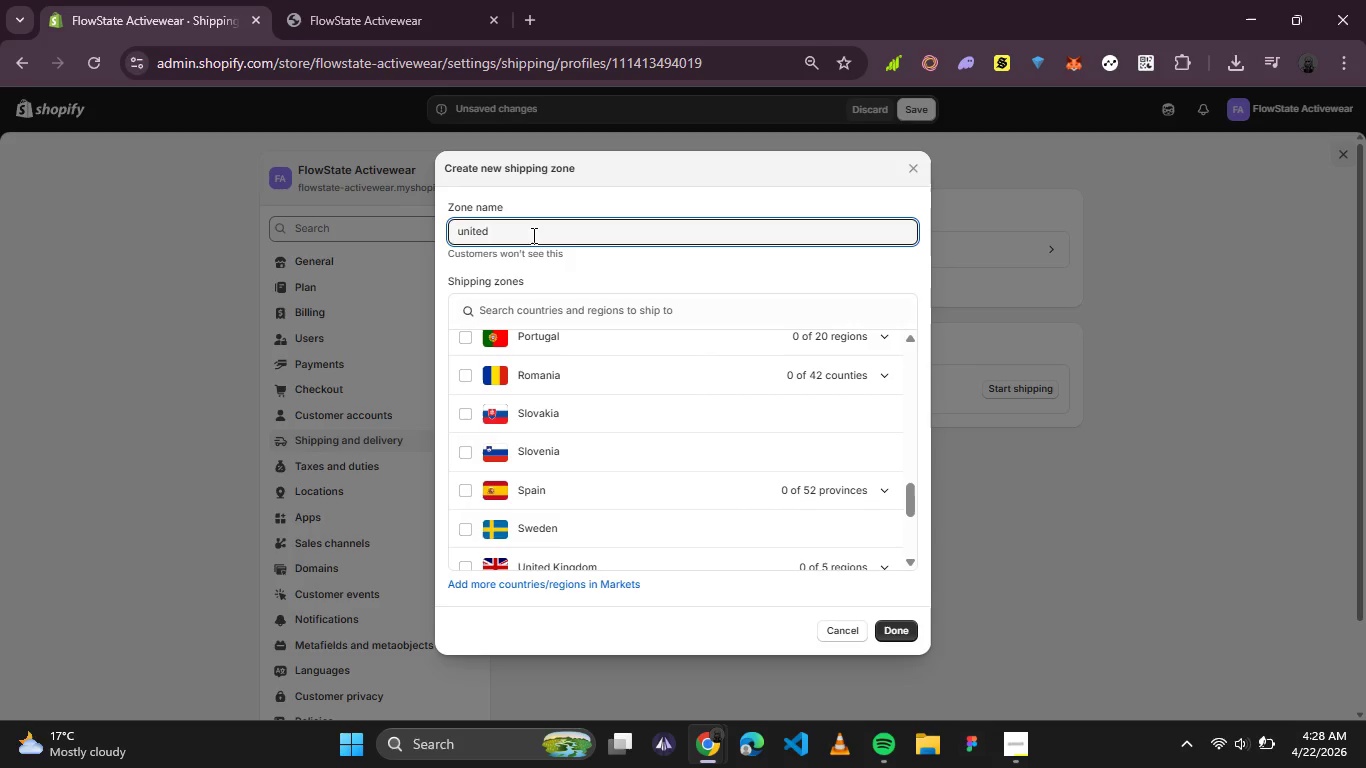 
key(Backspace)
key(Backspace)
key(Backspace)
key(Backspace)
key(Backspace)
key(Backspace)
type(United States)
 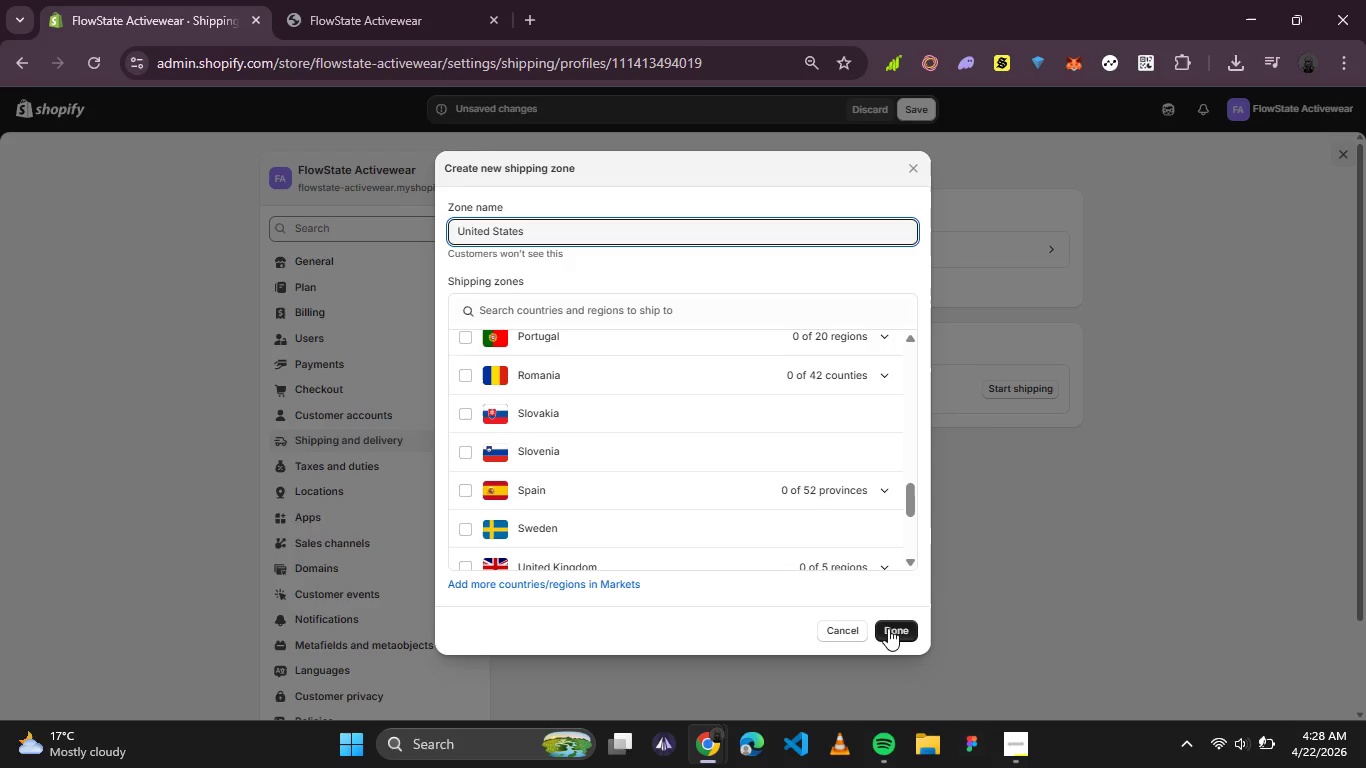 
left_click([904, 629])
 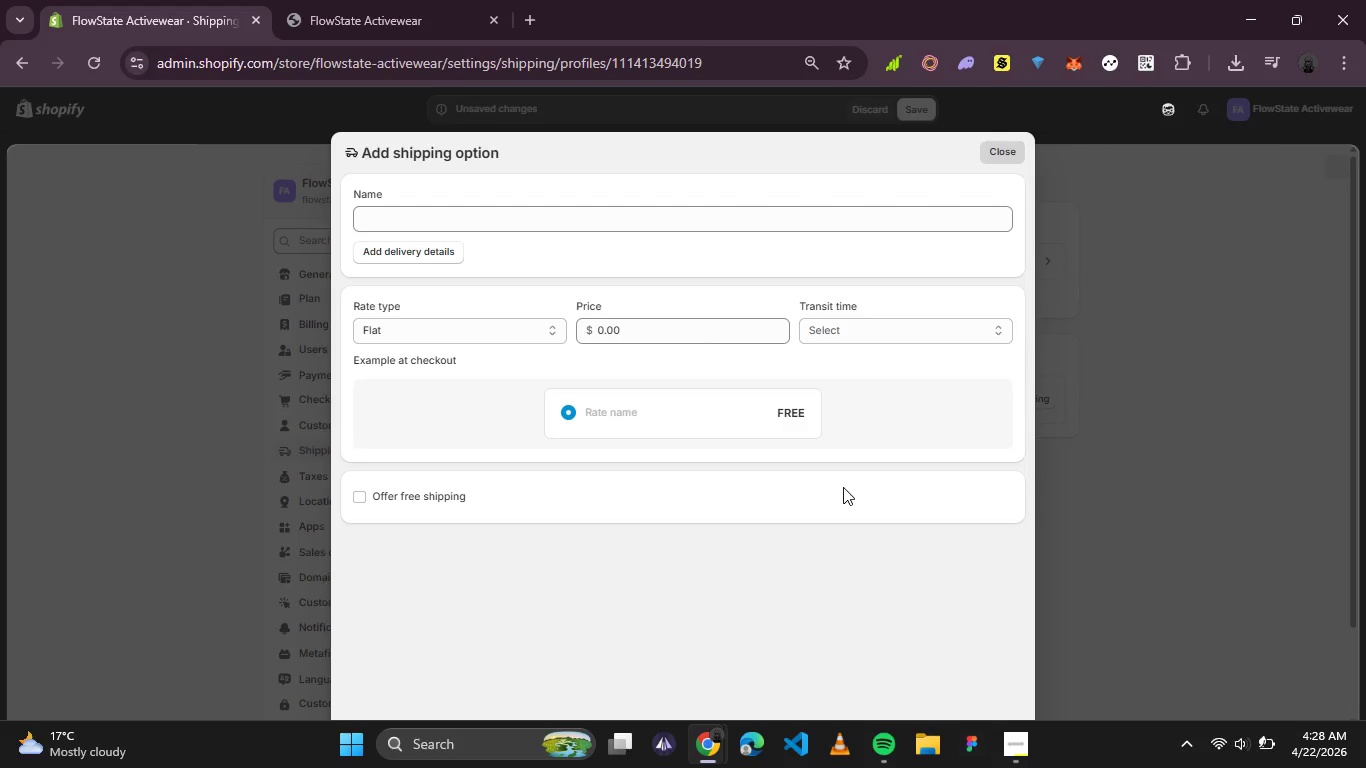 
wait(6.86)
 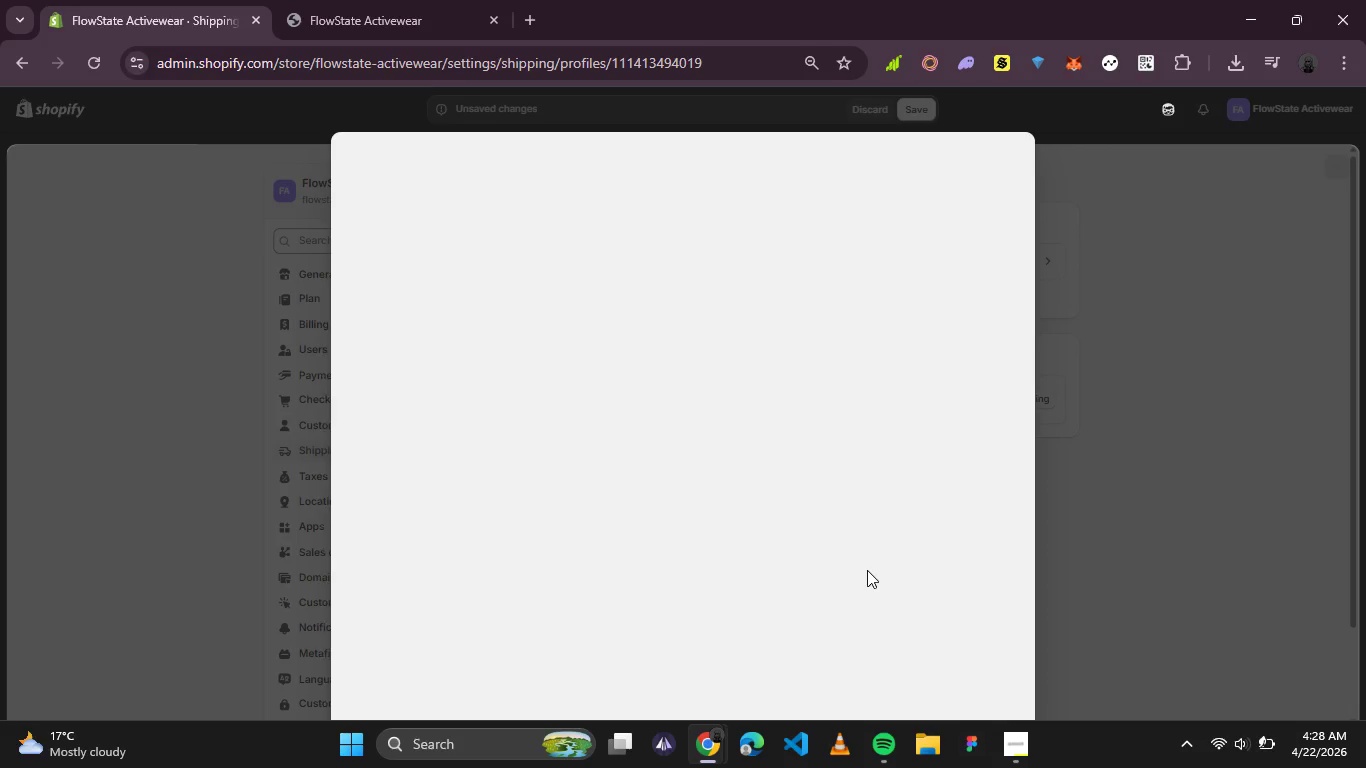 
left_click([428, 199])
 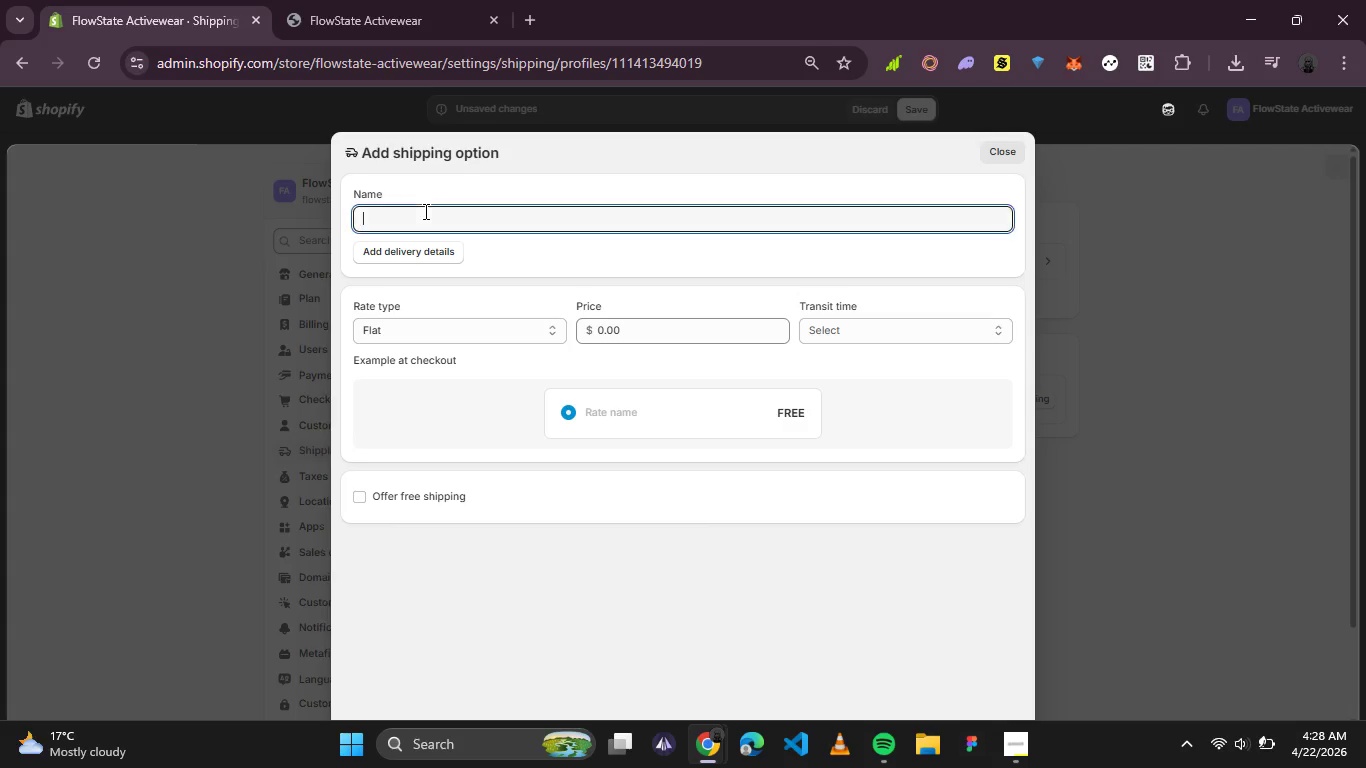 
left_click([424, 211])
 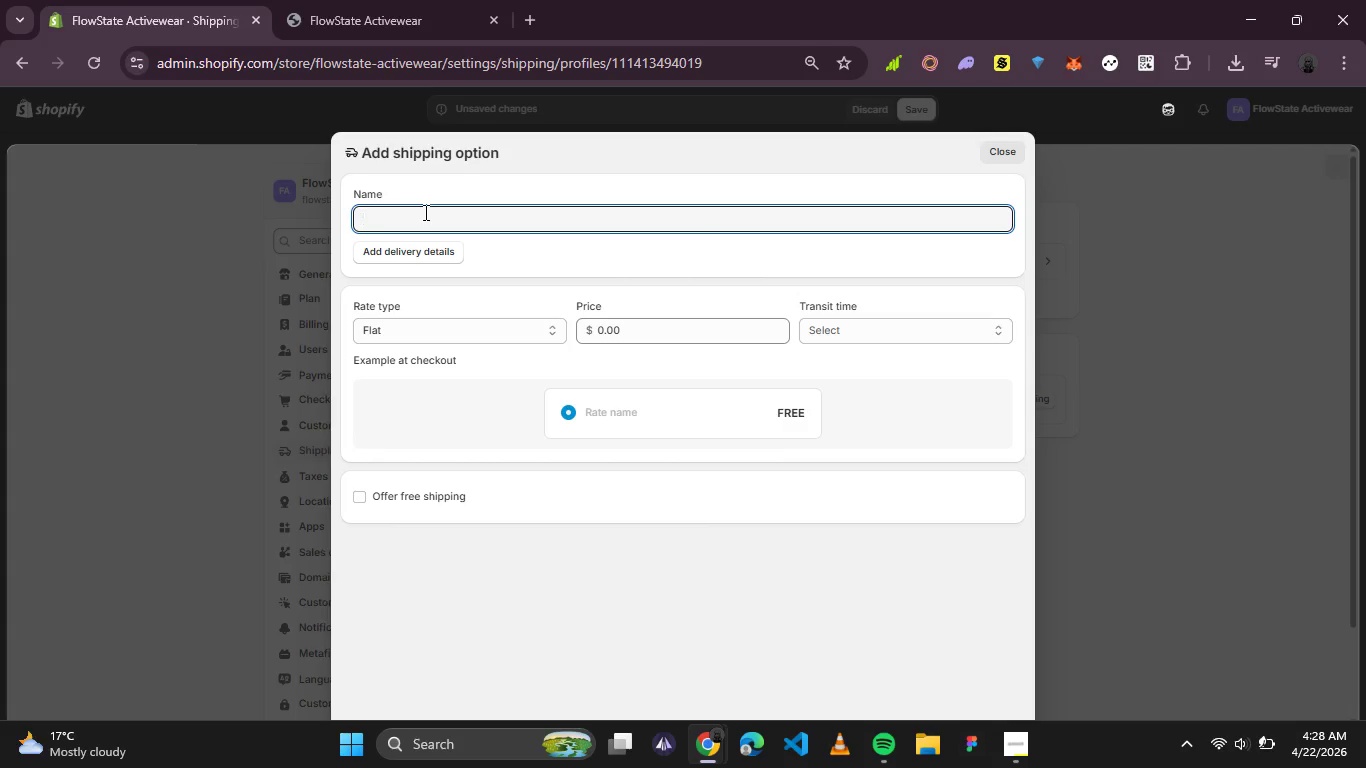 
type(Flat Shipping)
 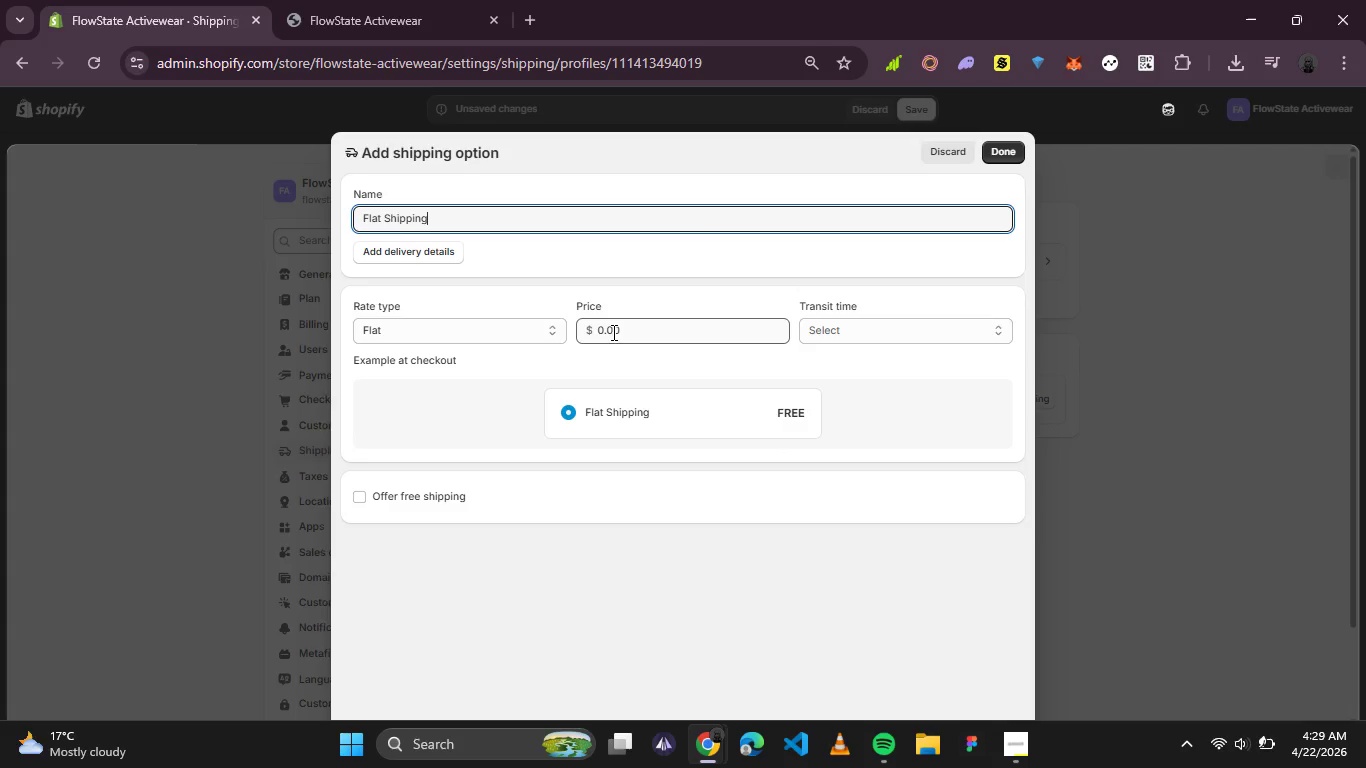 
left_click_drag(start_coordinate=[618, 333], to_coordinate=[578, 340])
 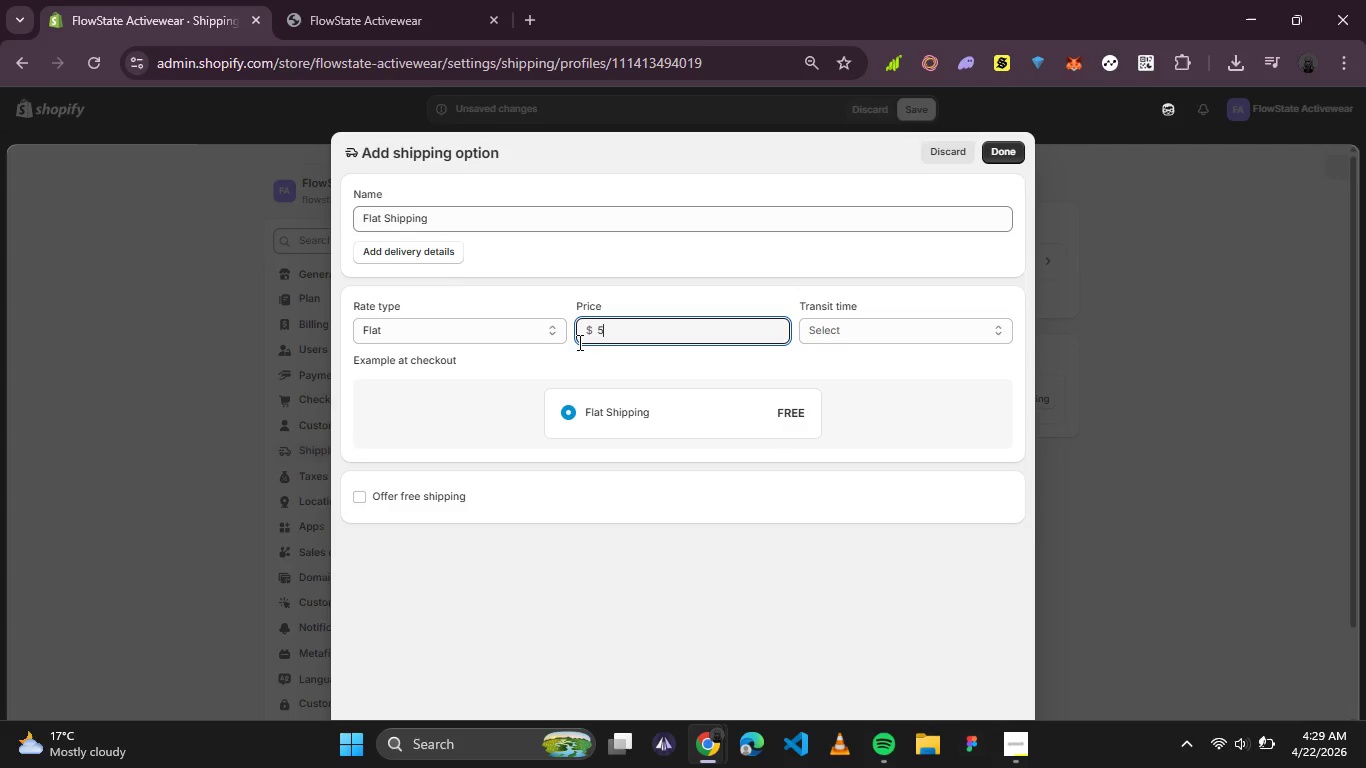 
key(5)
 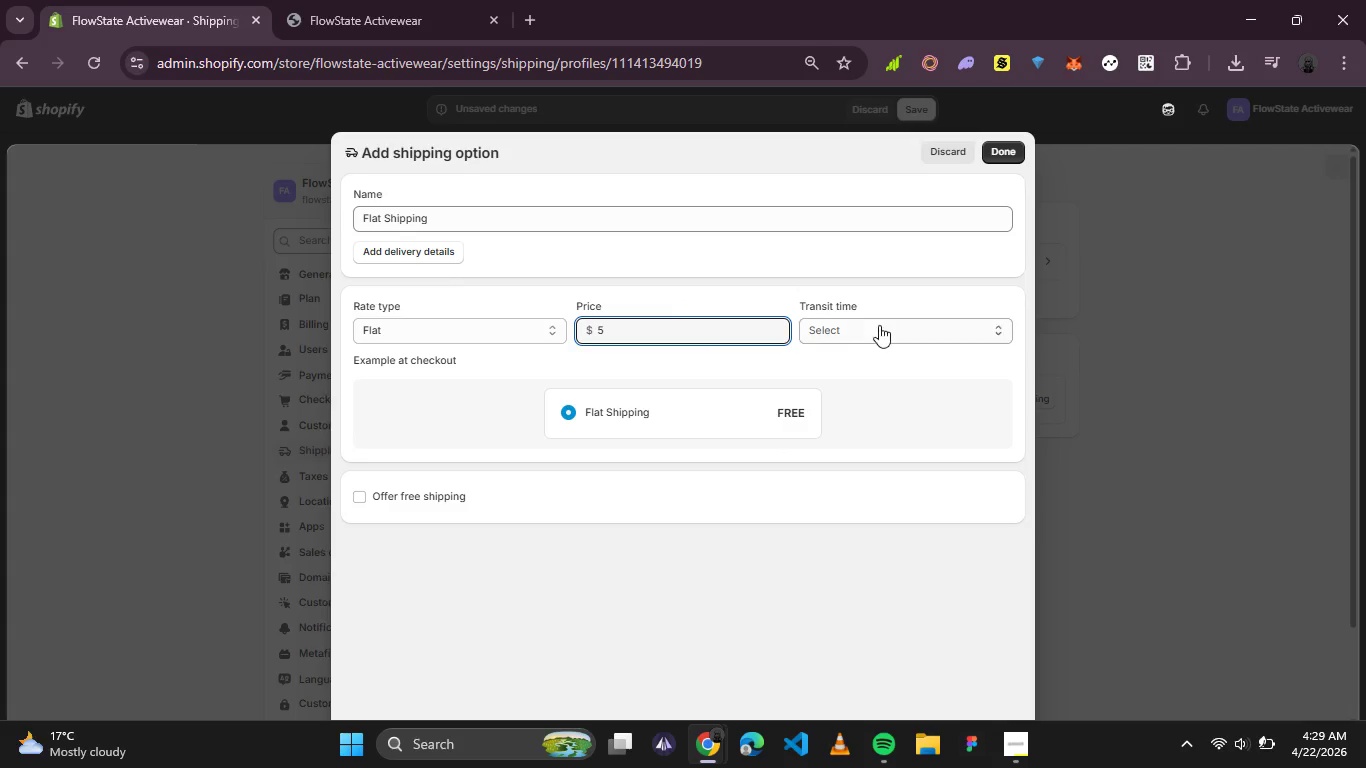 
left_click([879, 326])
 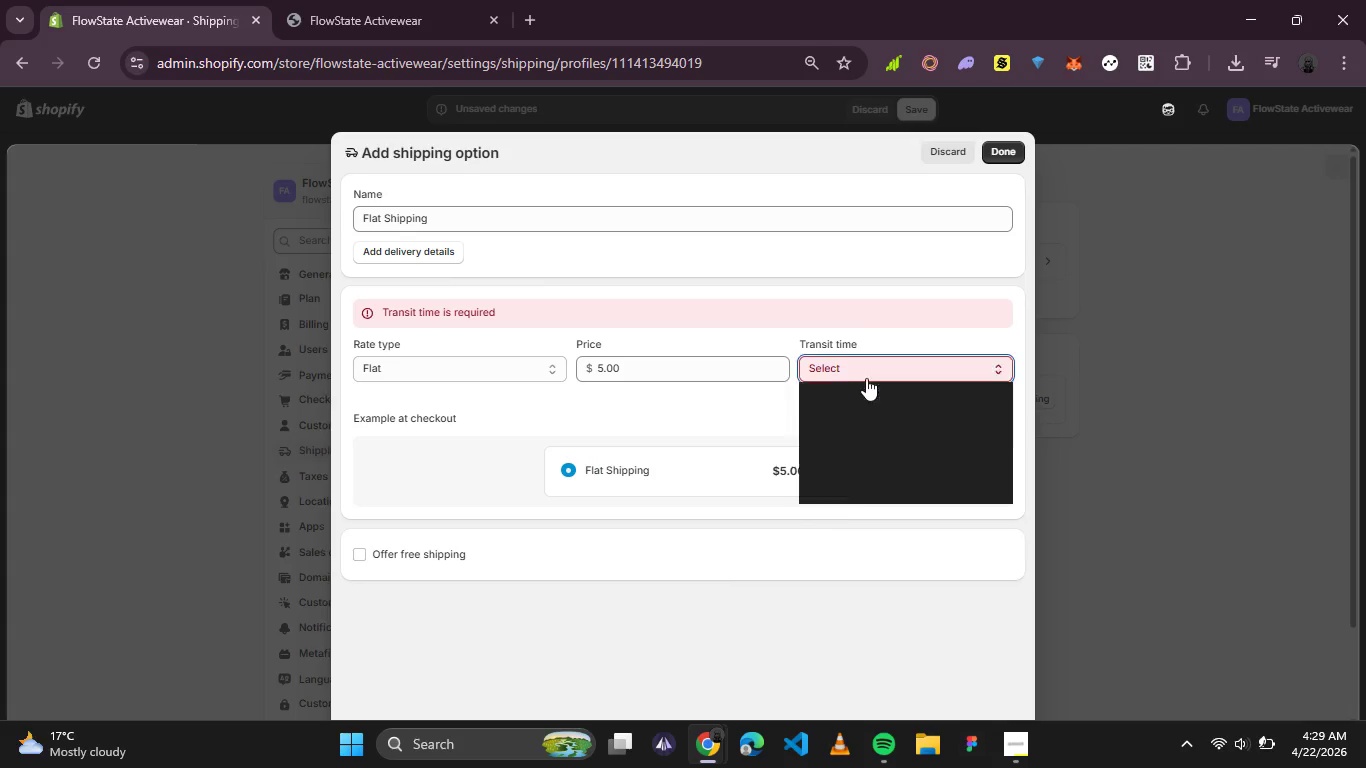 
left_click([866, 378])
 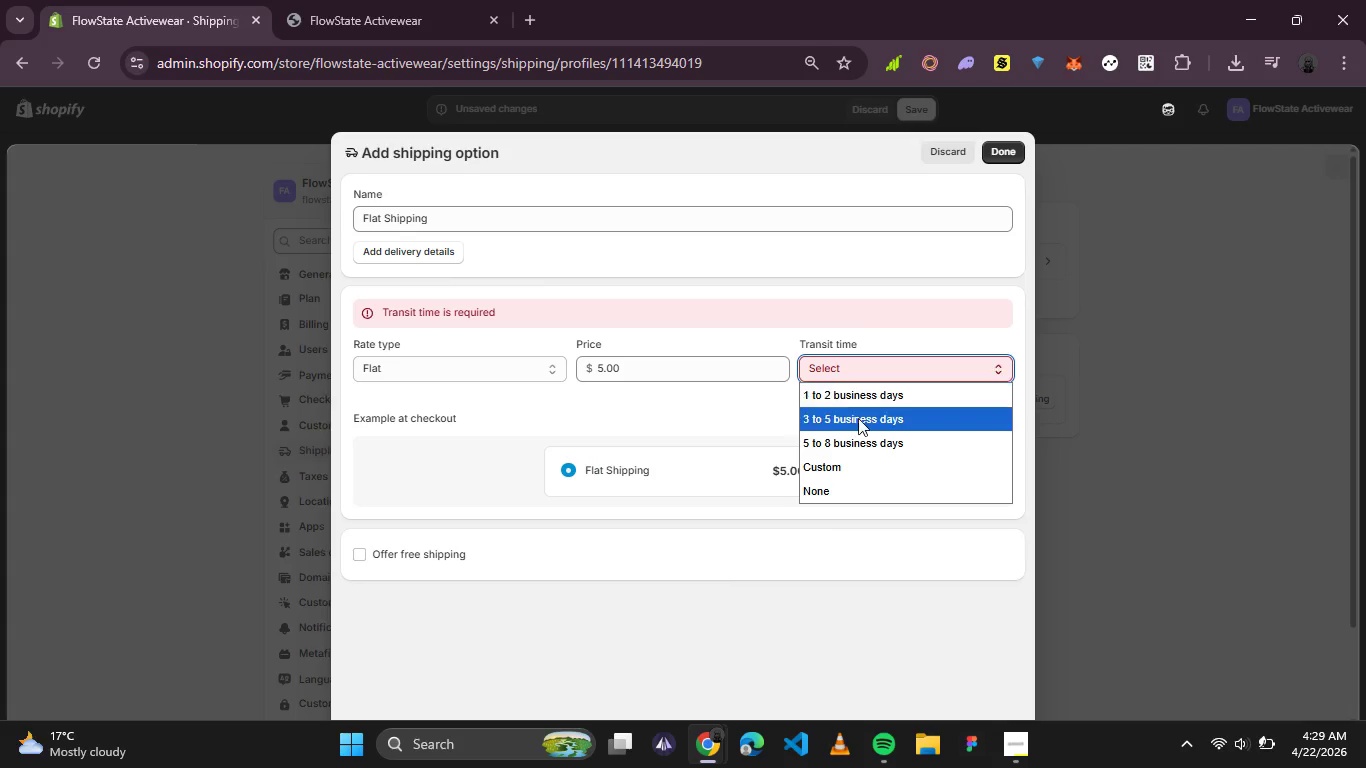 
left_click([858, 418])
 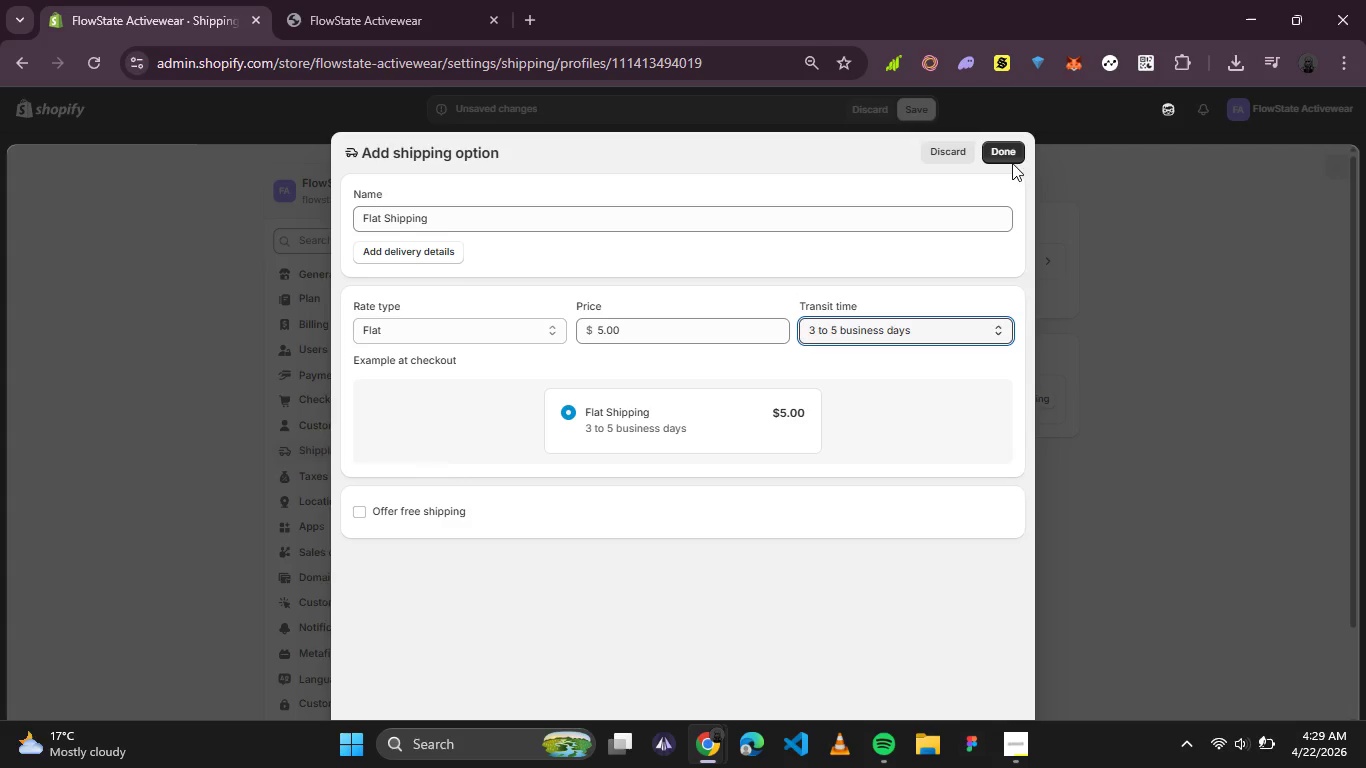 
left_click([1012, 148])
 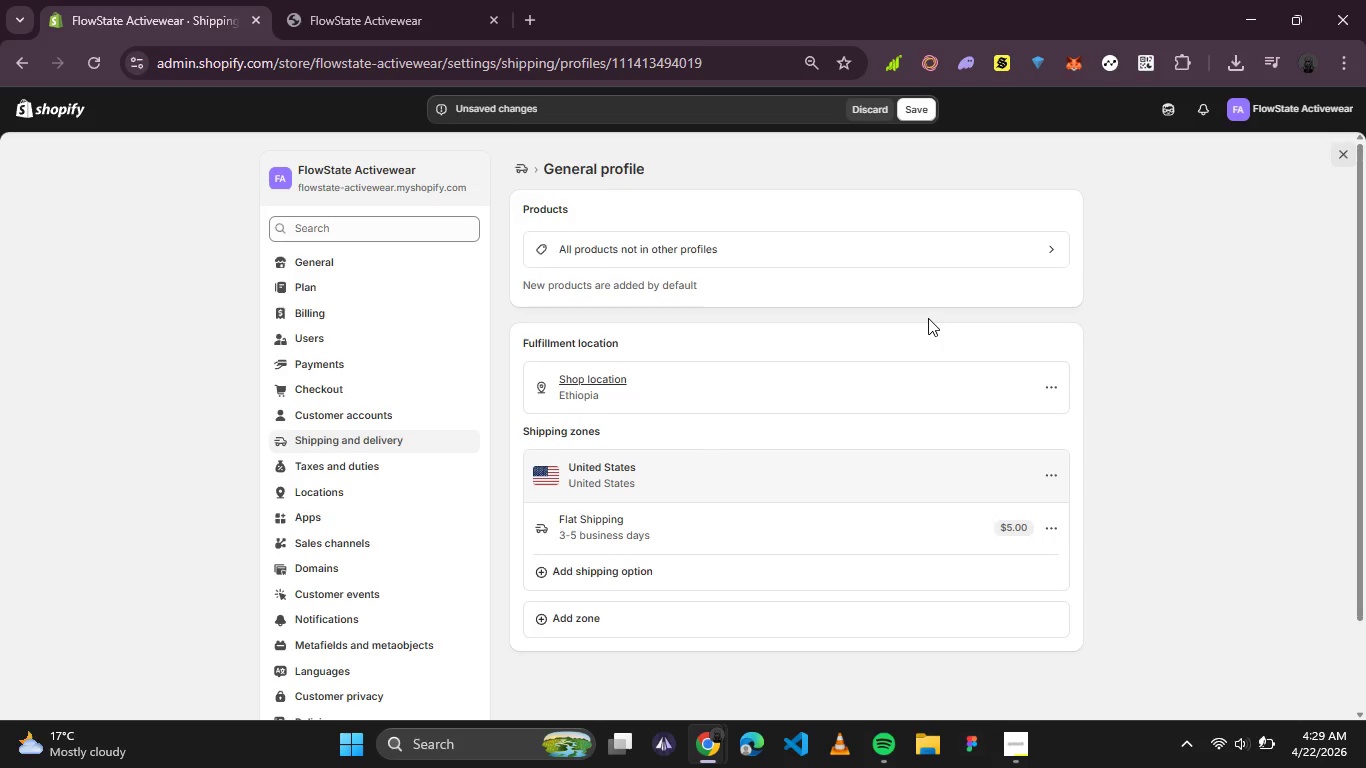 
wait(5.36)
 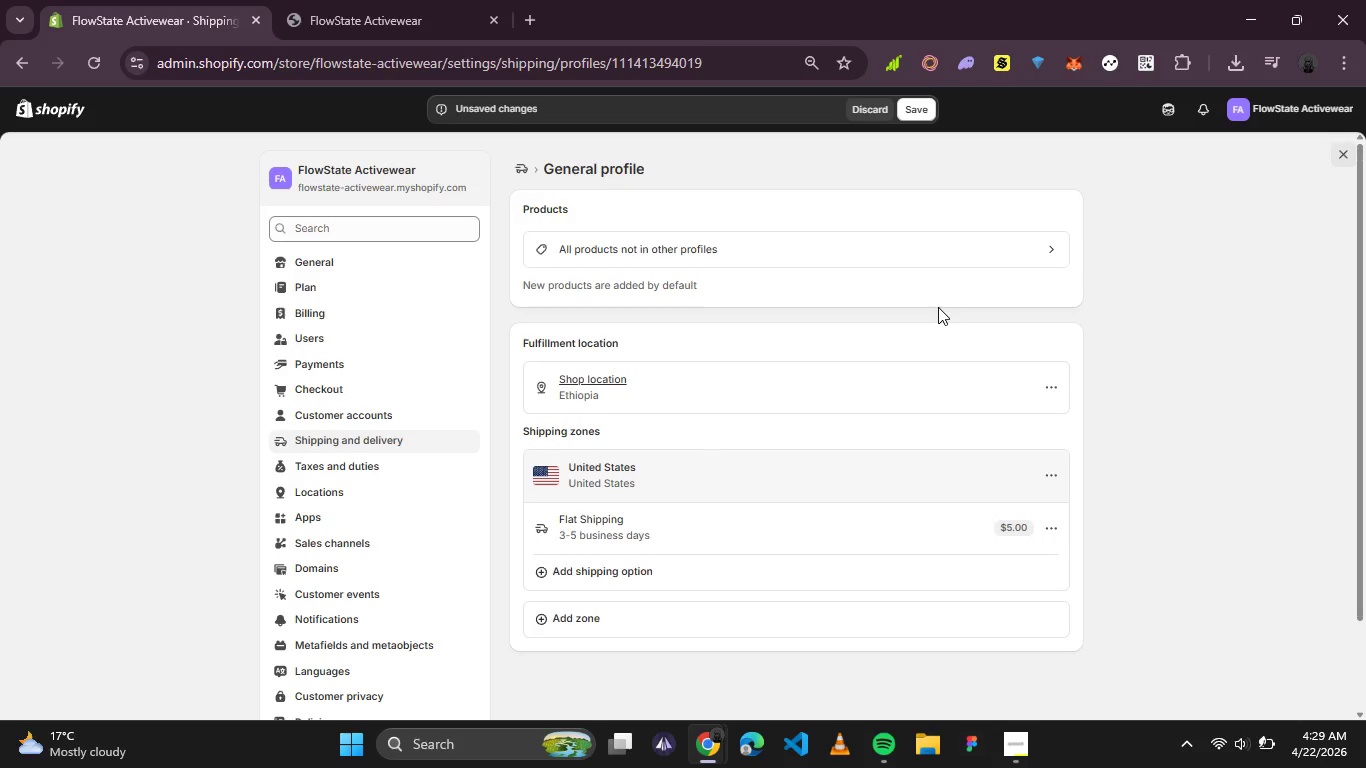 
left_click([1046, 391])
 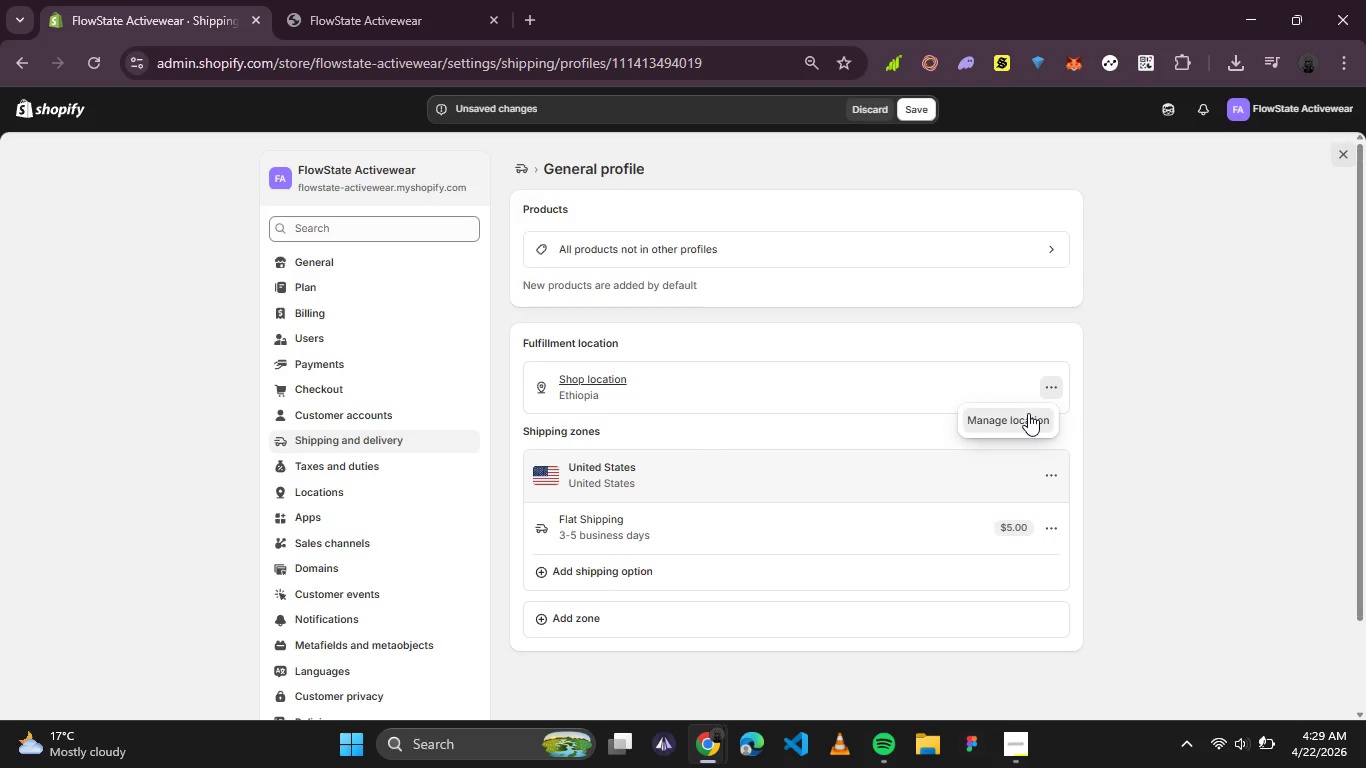 
left_click([1028, 413])
 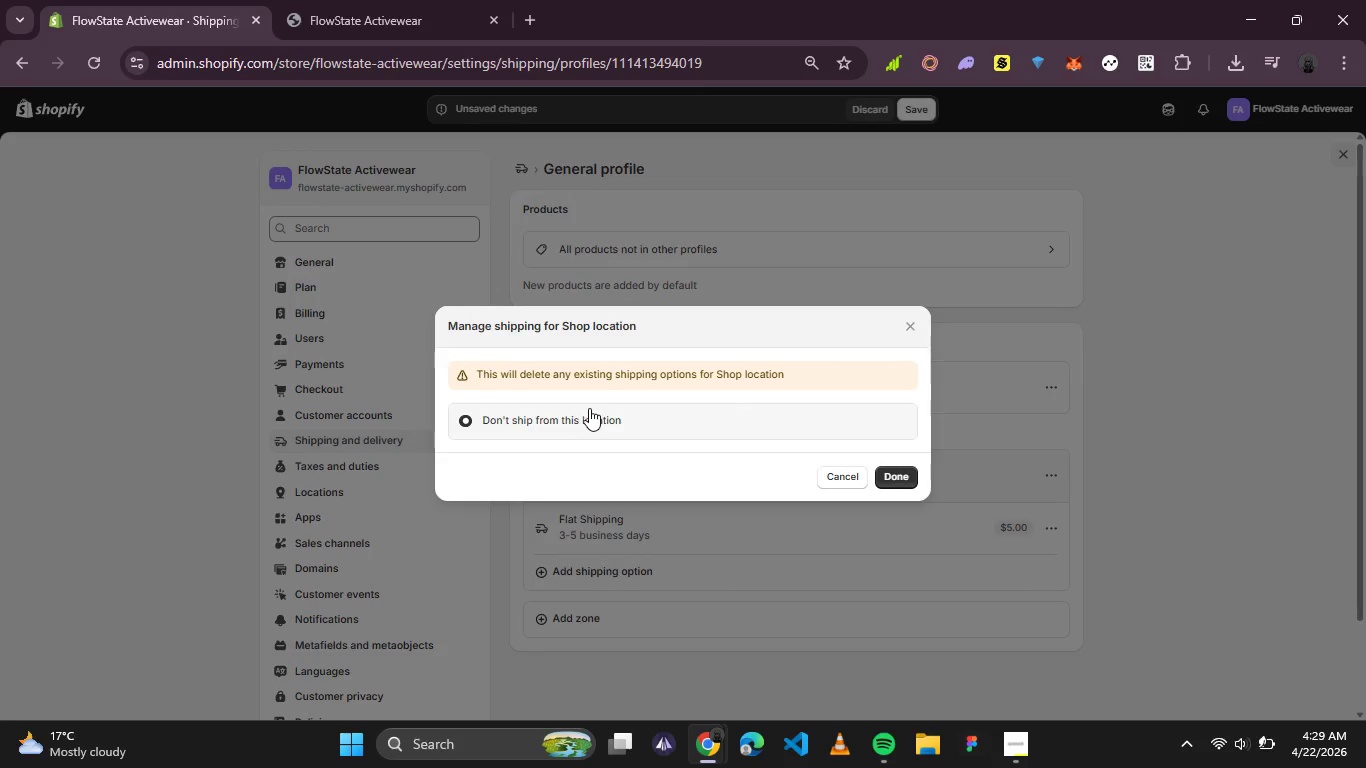 
left_click([584, 369])
 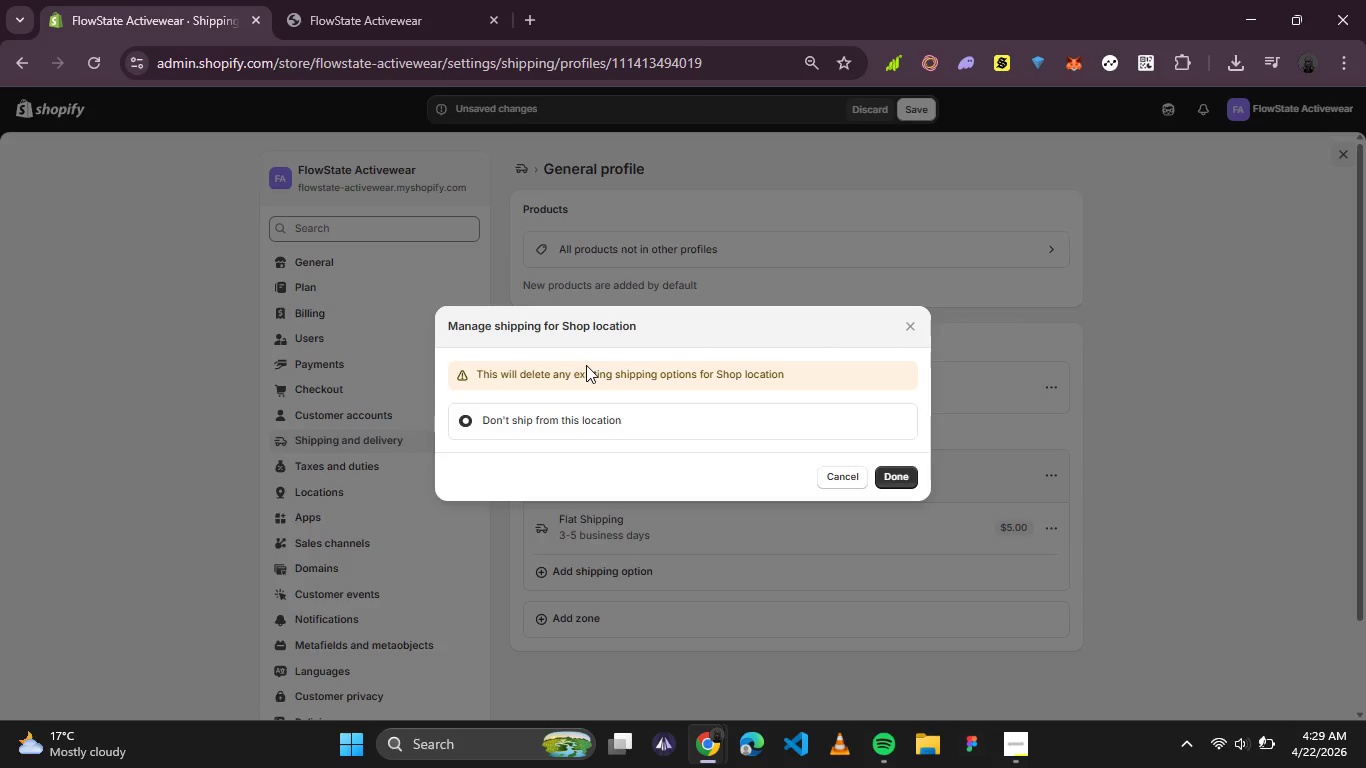 
wait(5.42)
 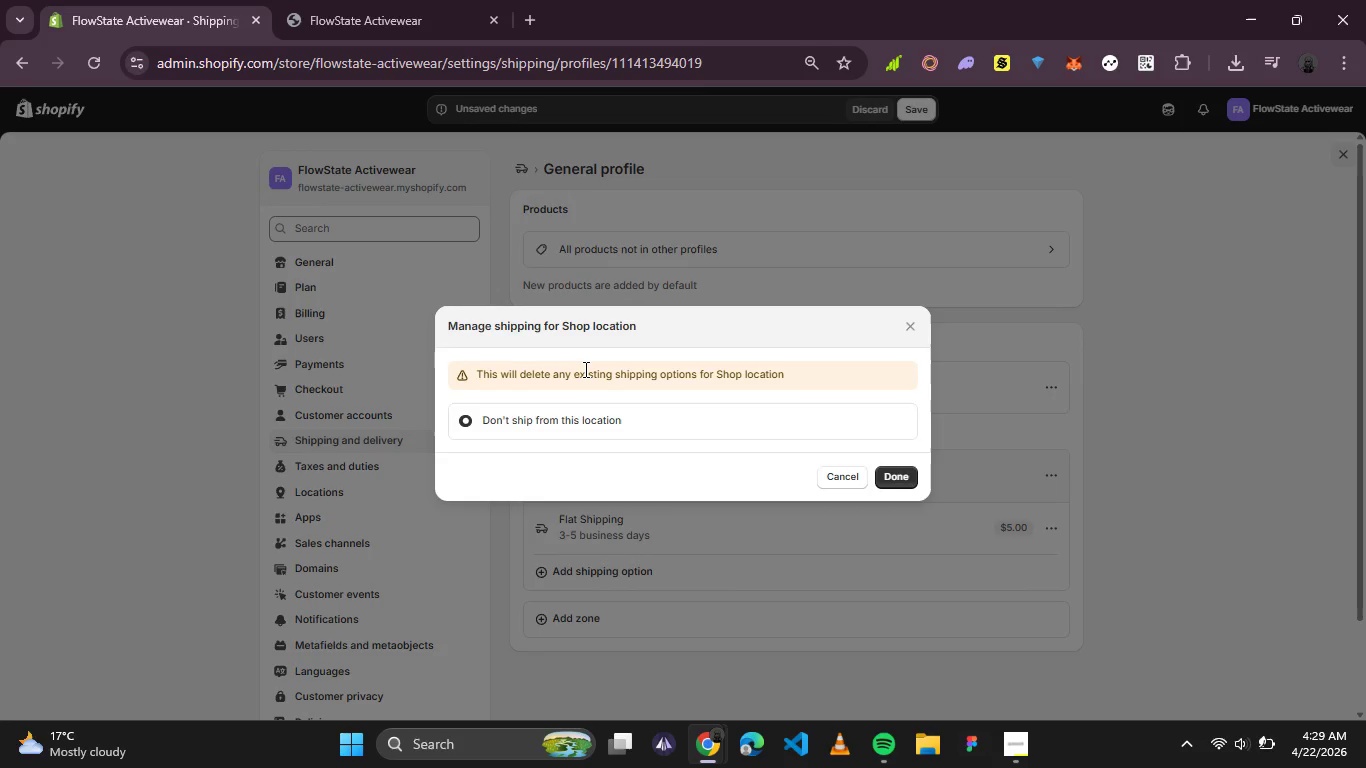 
double_click([609, 415])
 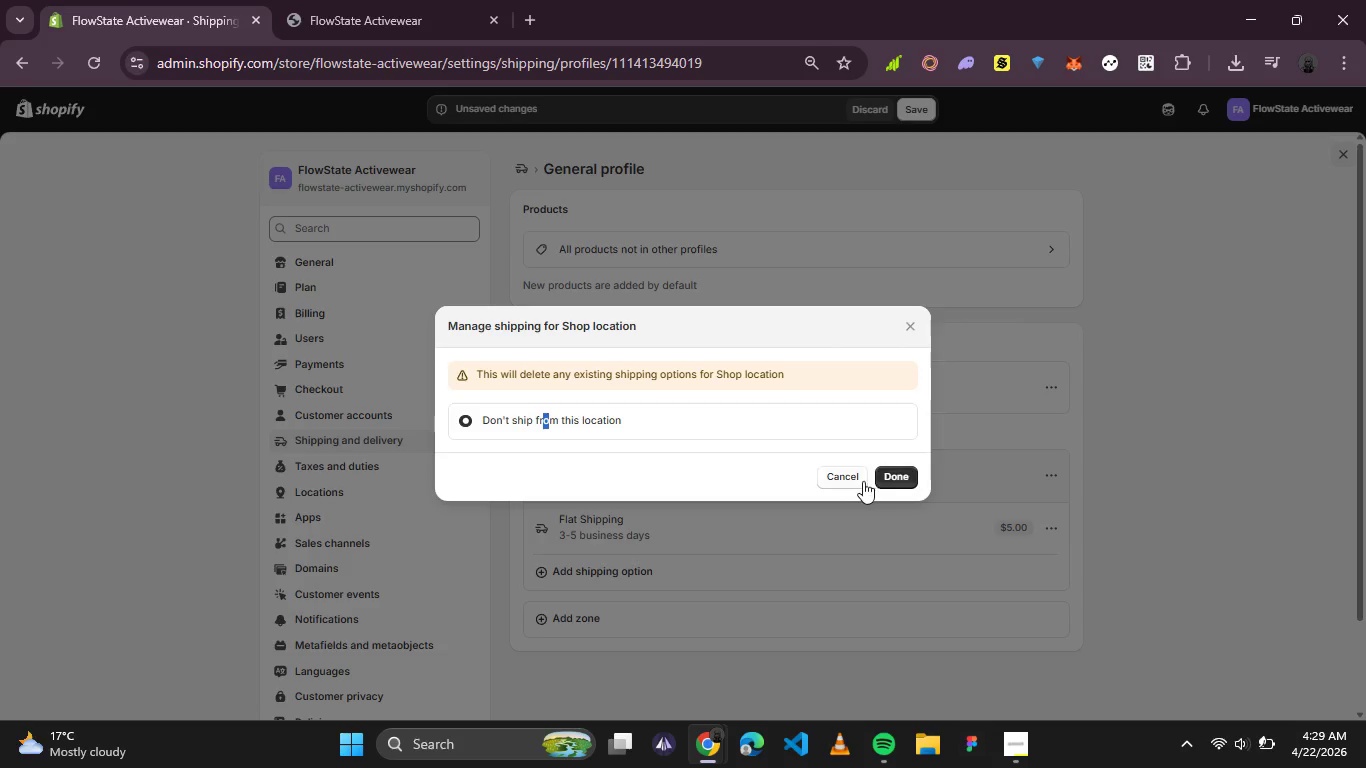 
left_click([850, 477])
 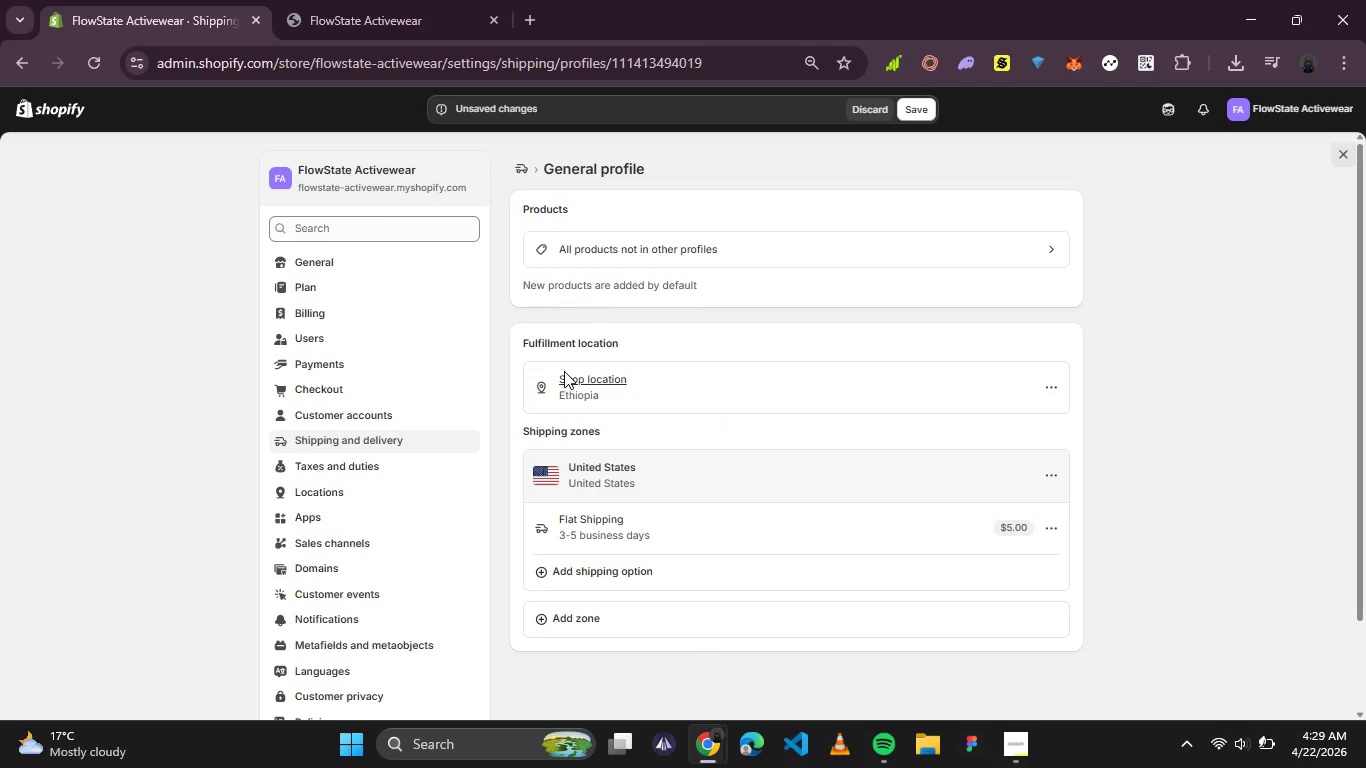 
left_click([567, 379])
 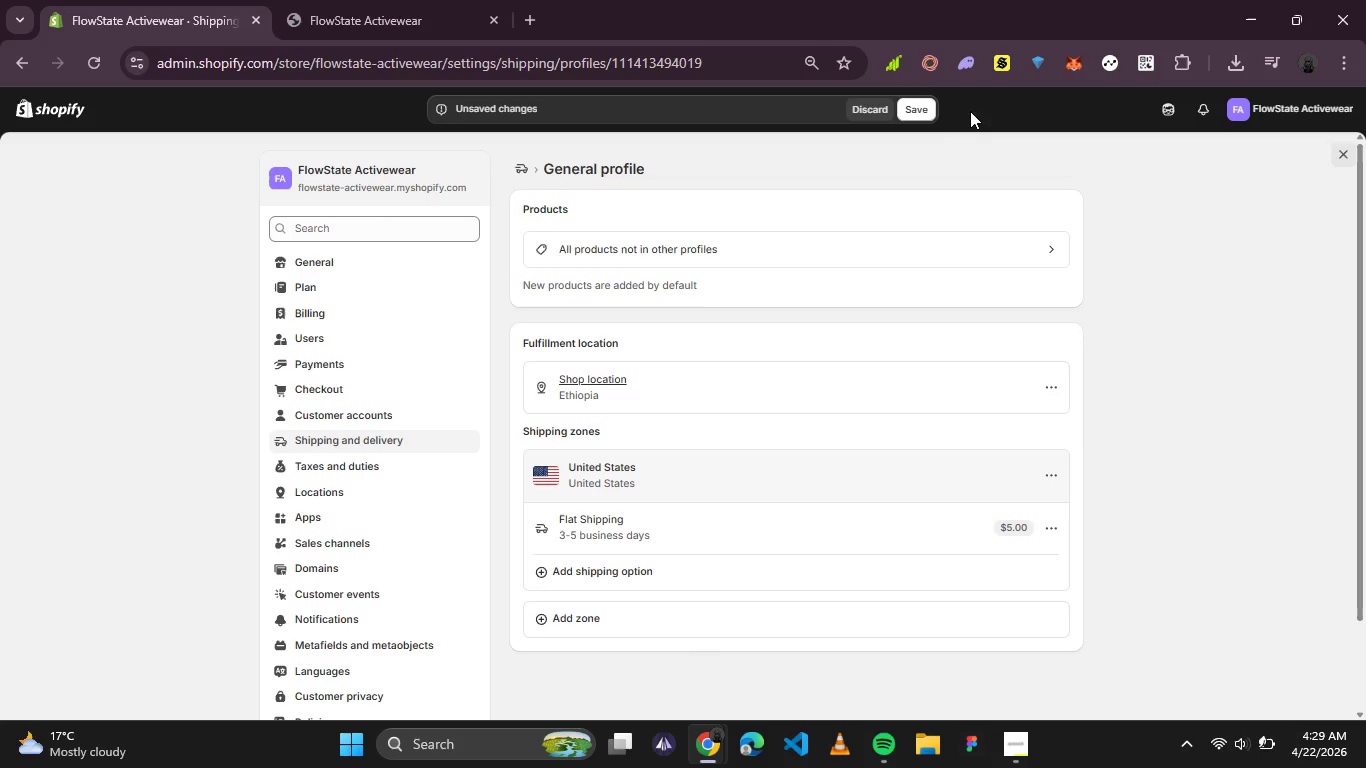 
left_click([924, 112])
 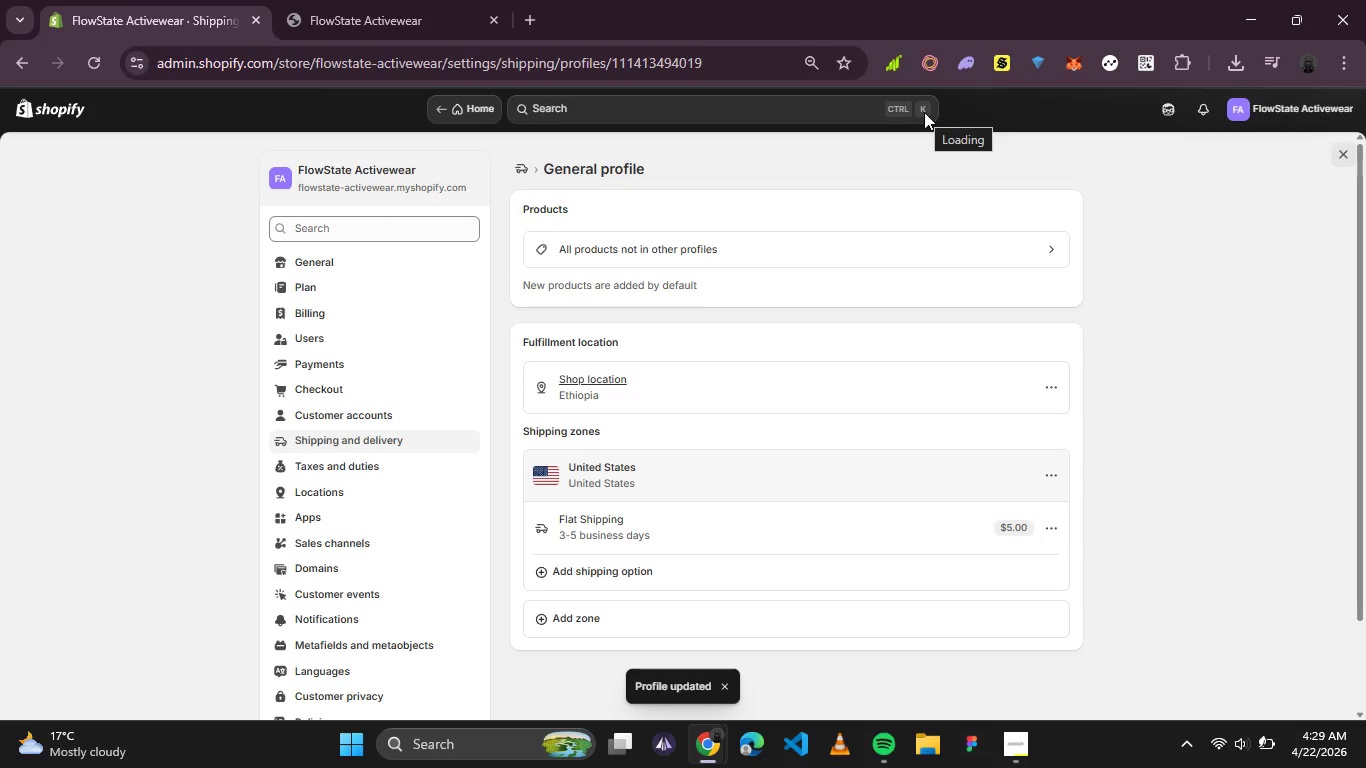 
wait(9.09)
 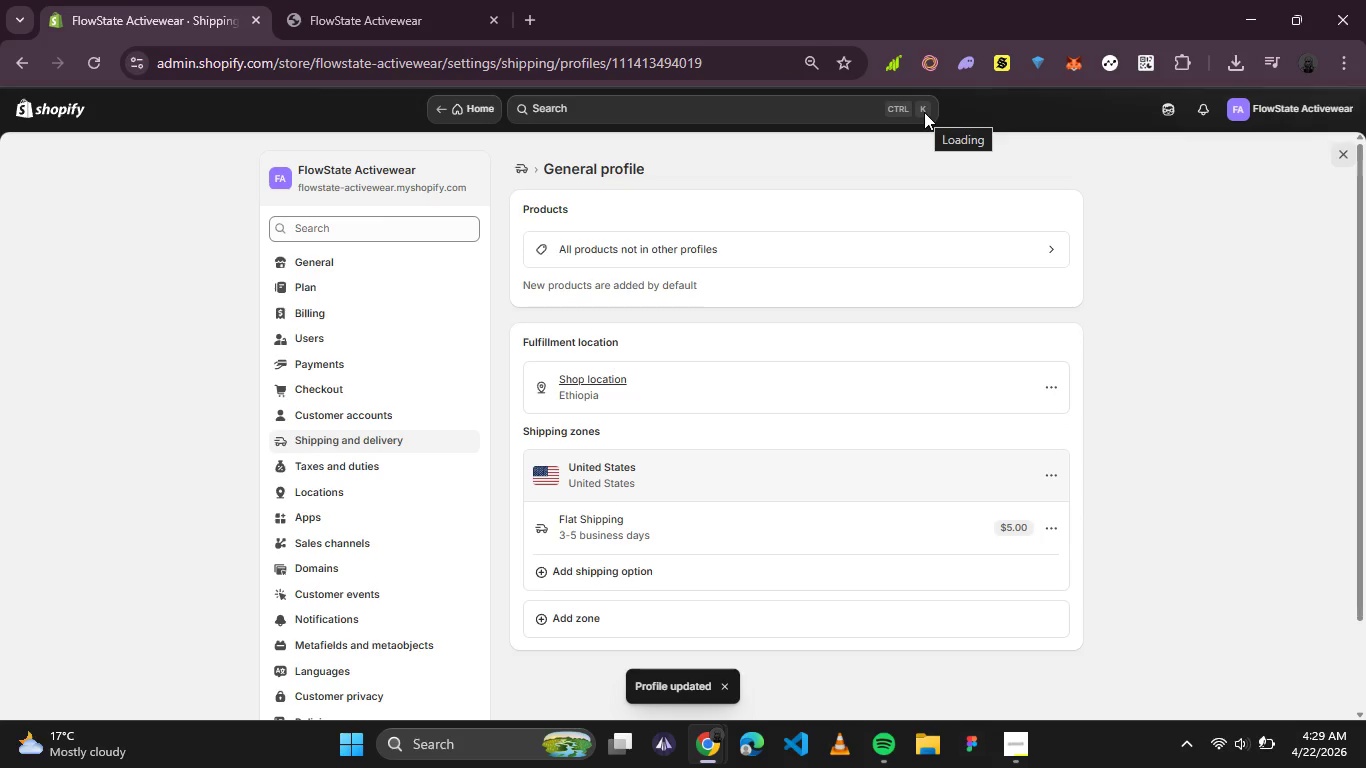 
left_click([1048, 384])
 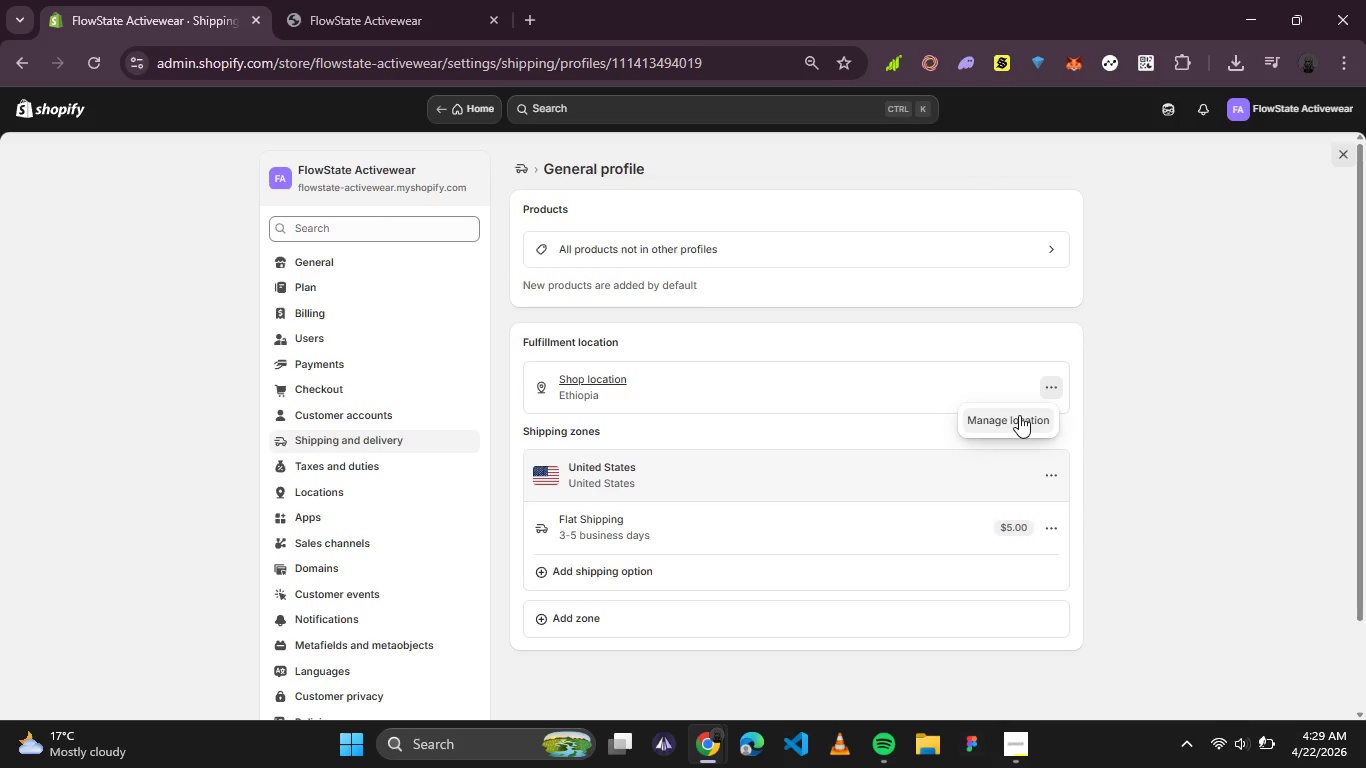 
left_click([1019, 415])
 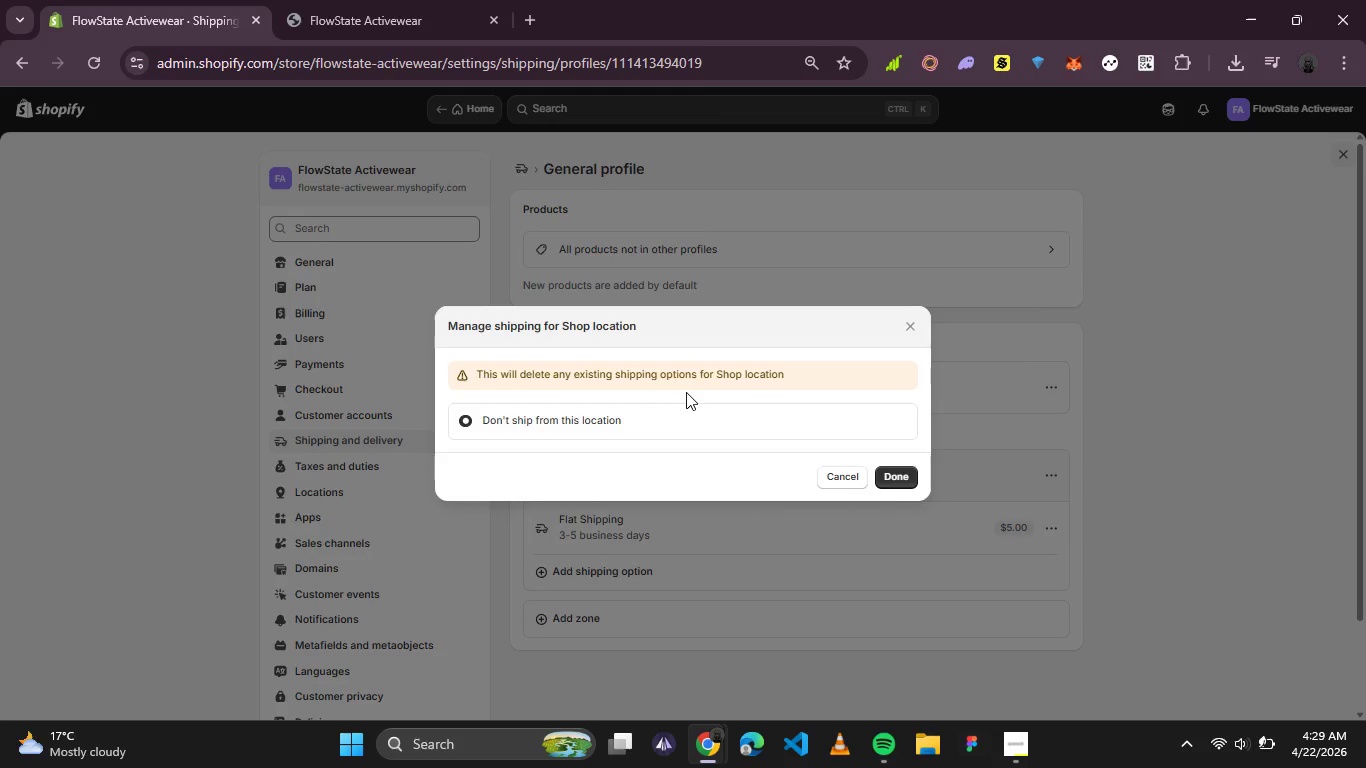 
left_click([683, 369])
 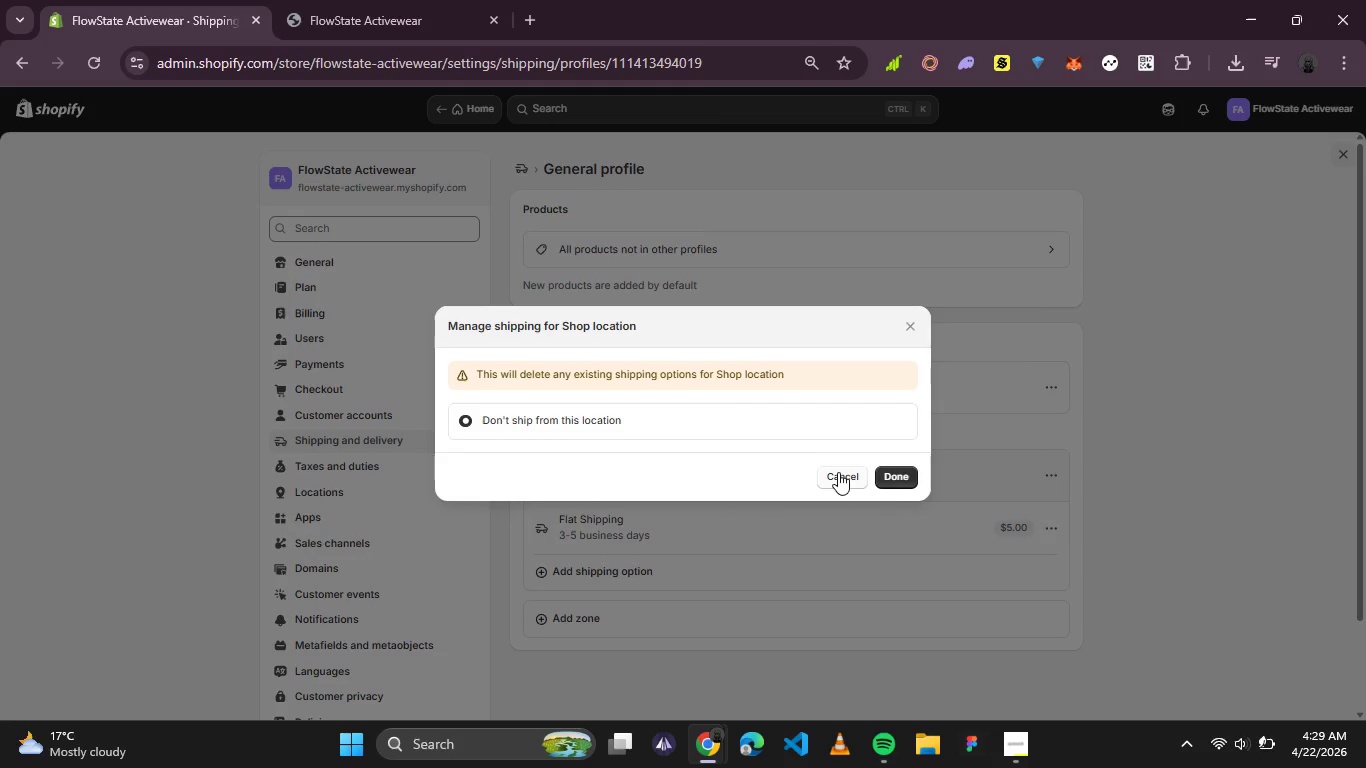 
left_click([838, 472])
 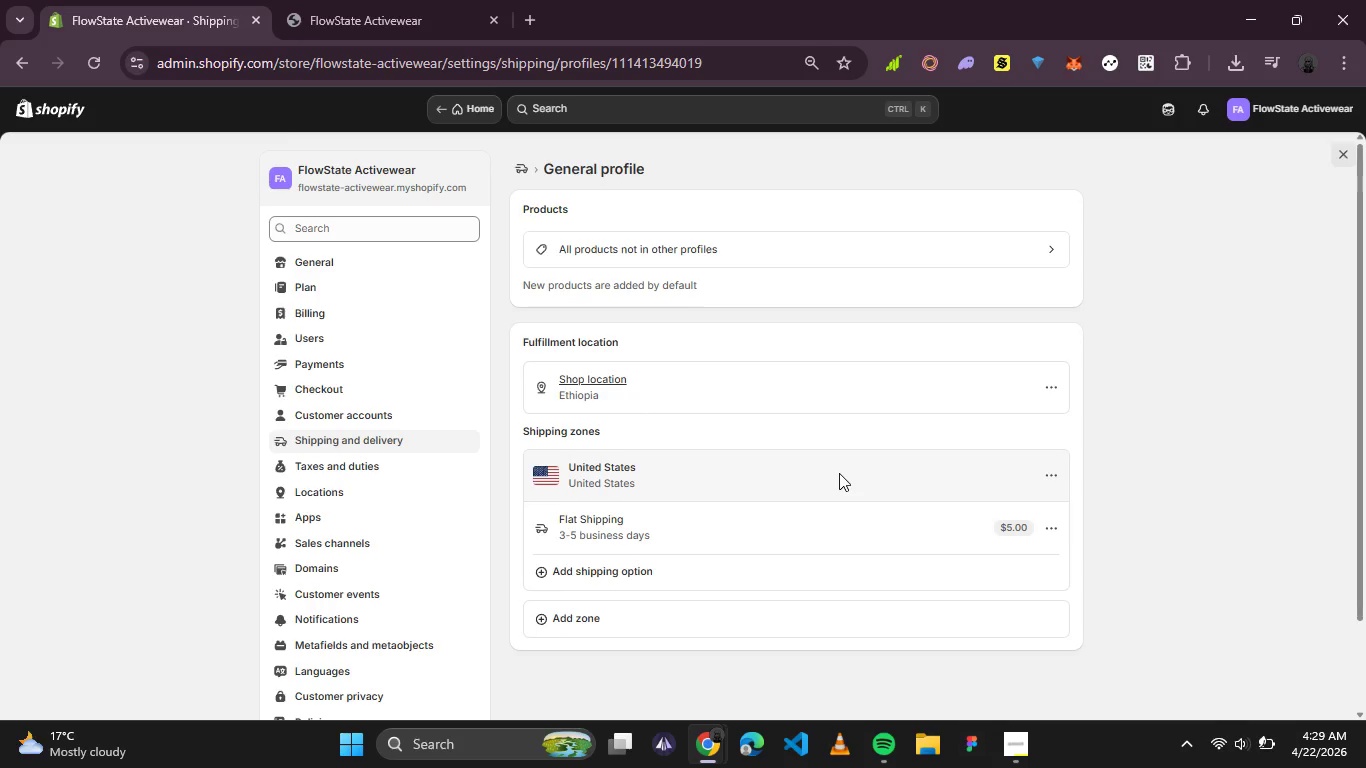 
scroll: coordinate [839, 473], scroll_direction: down, amount: 1.0
 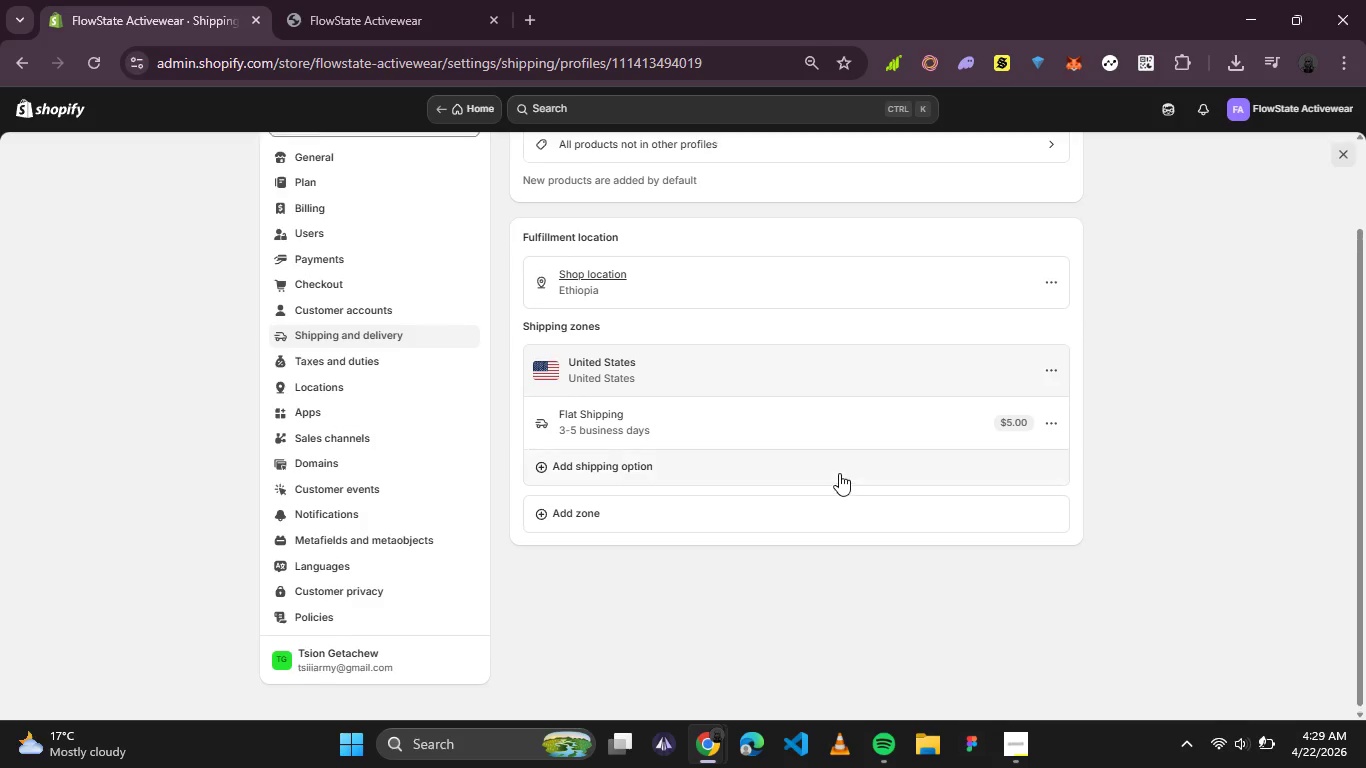 
scroll: coordinate [839, 473], scroll_direction: up, amount: 1.0
 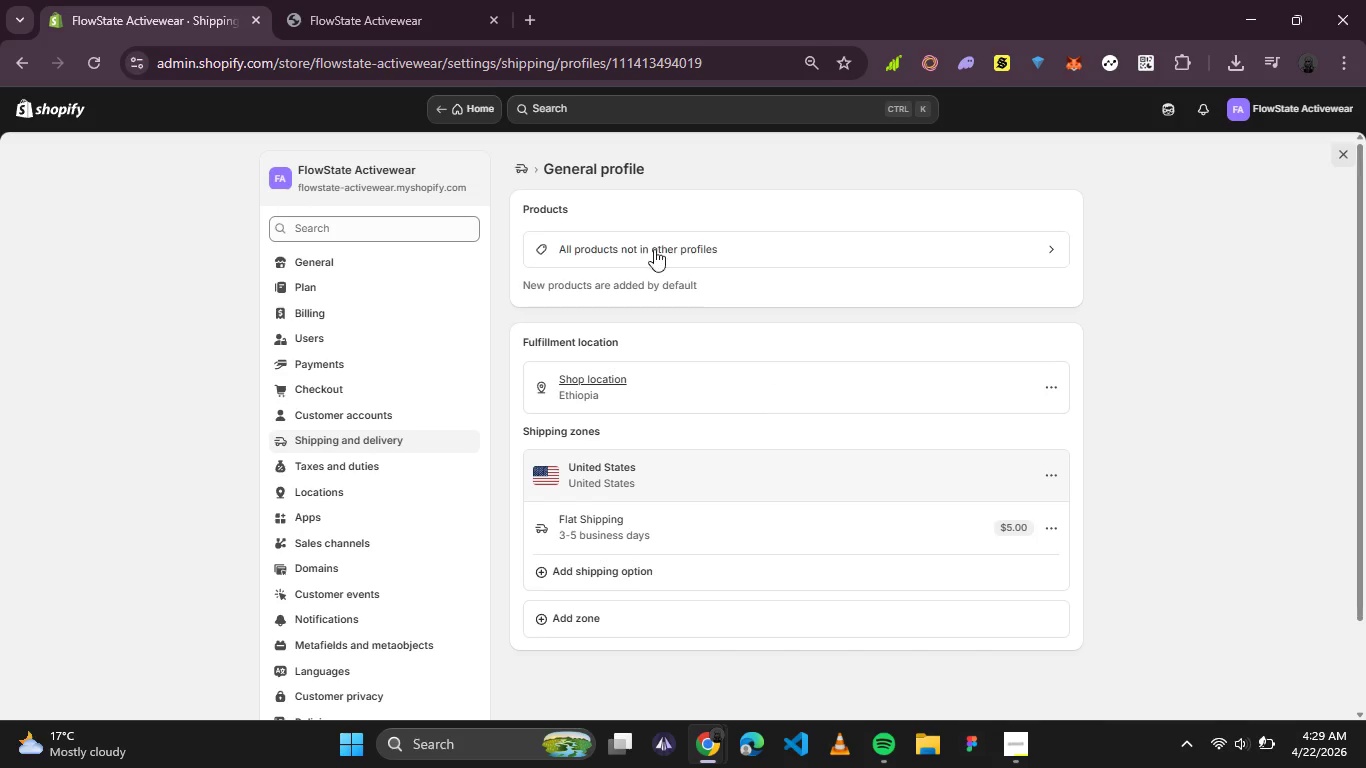 
left_click([517, 170])
 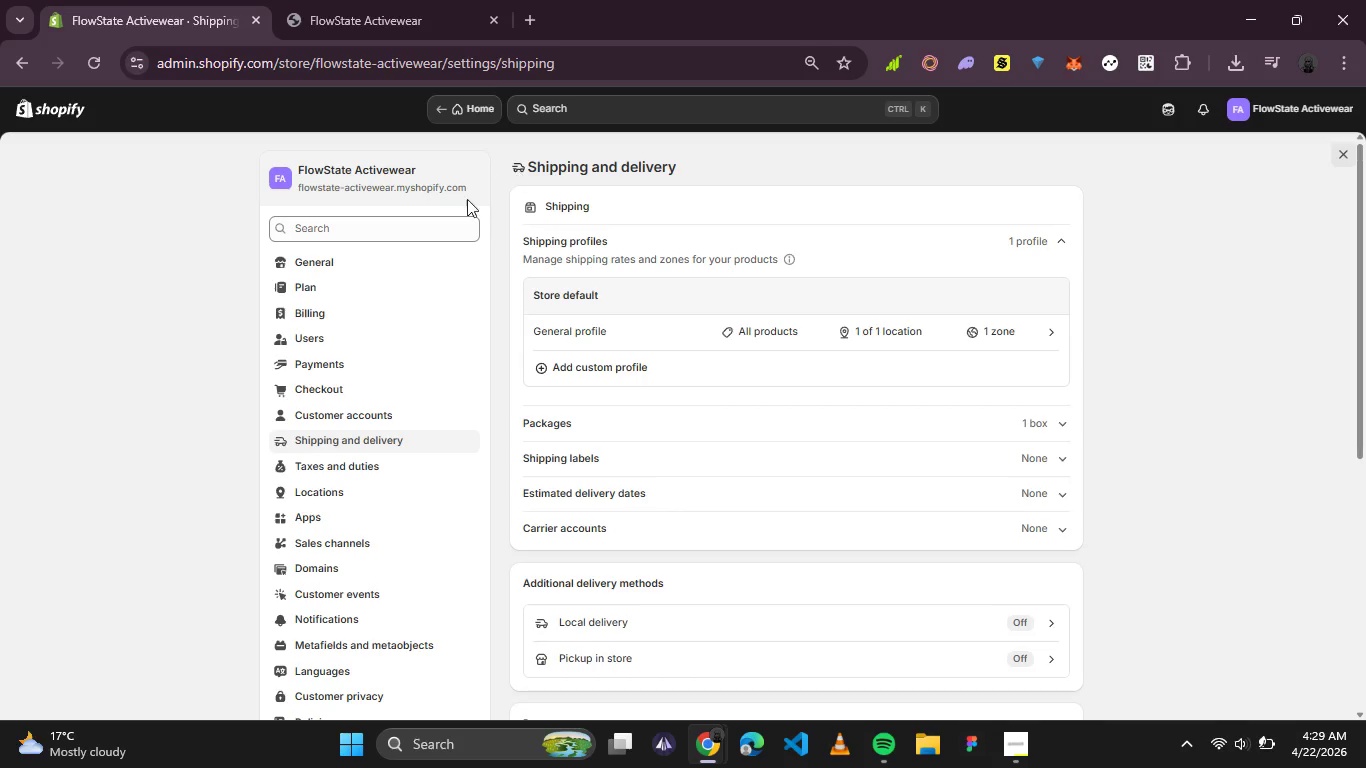 
wait(6.78)
 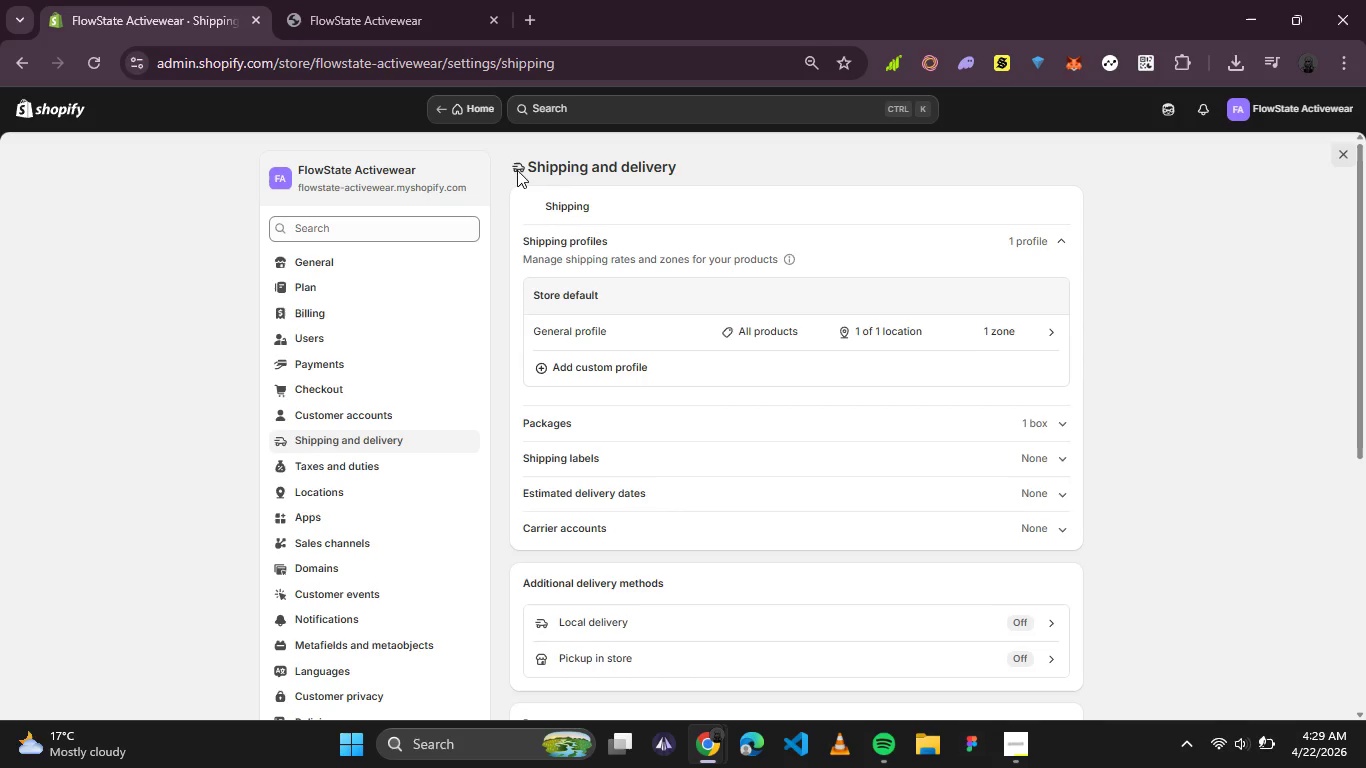 
scroll: coordinate [285, 378], scroll_direction: down, amount: 1.0
 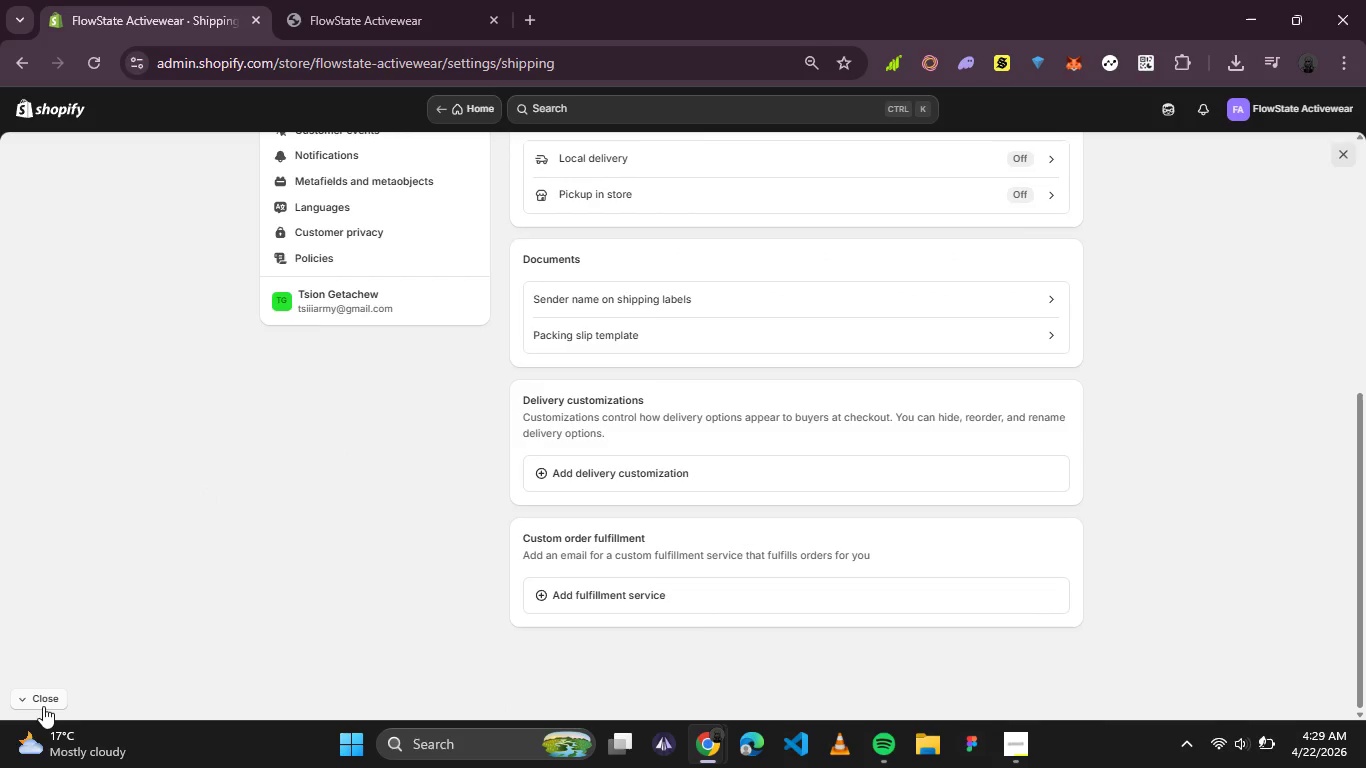 
left_click([42, 701])
 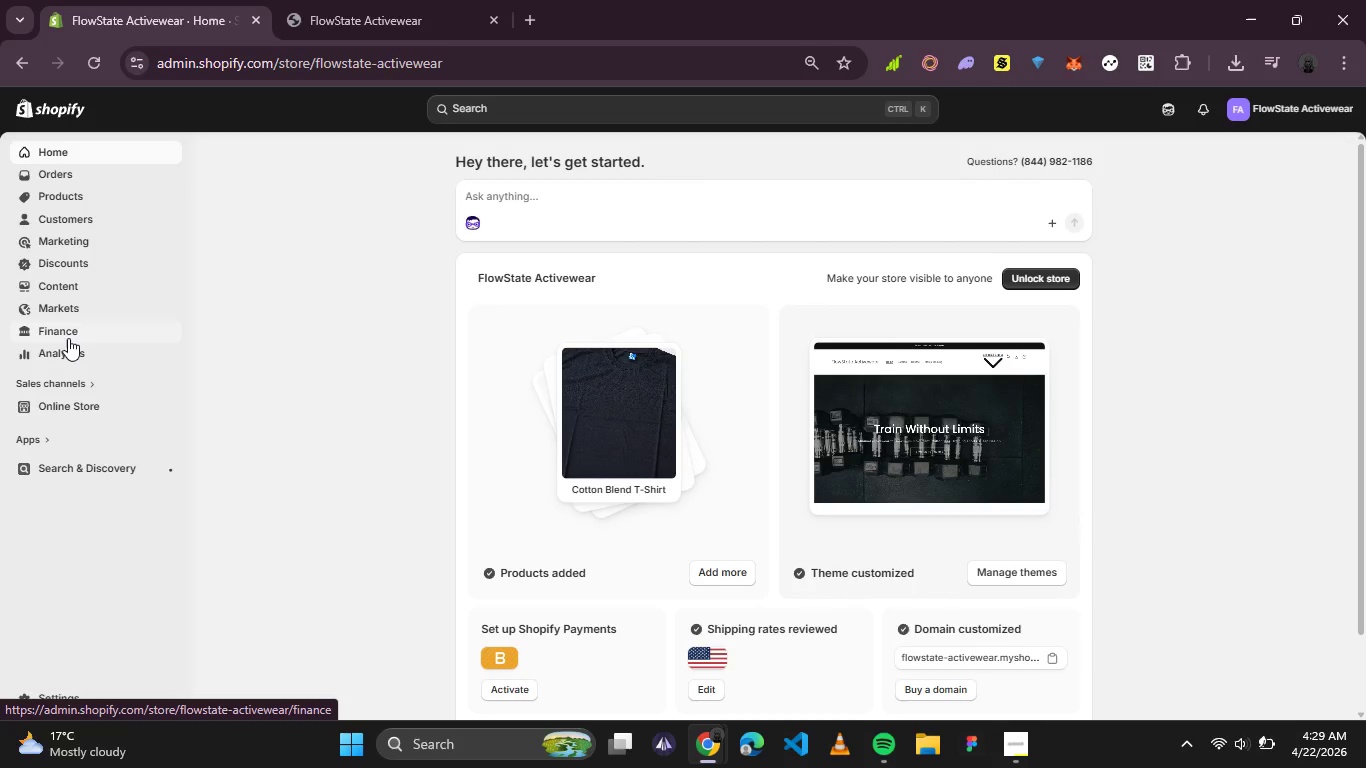 
wait(6.11)
 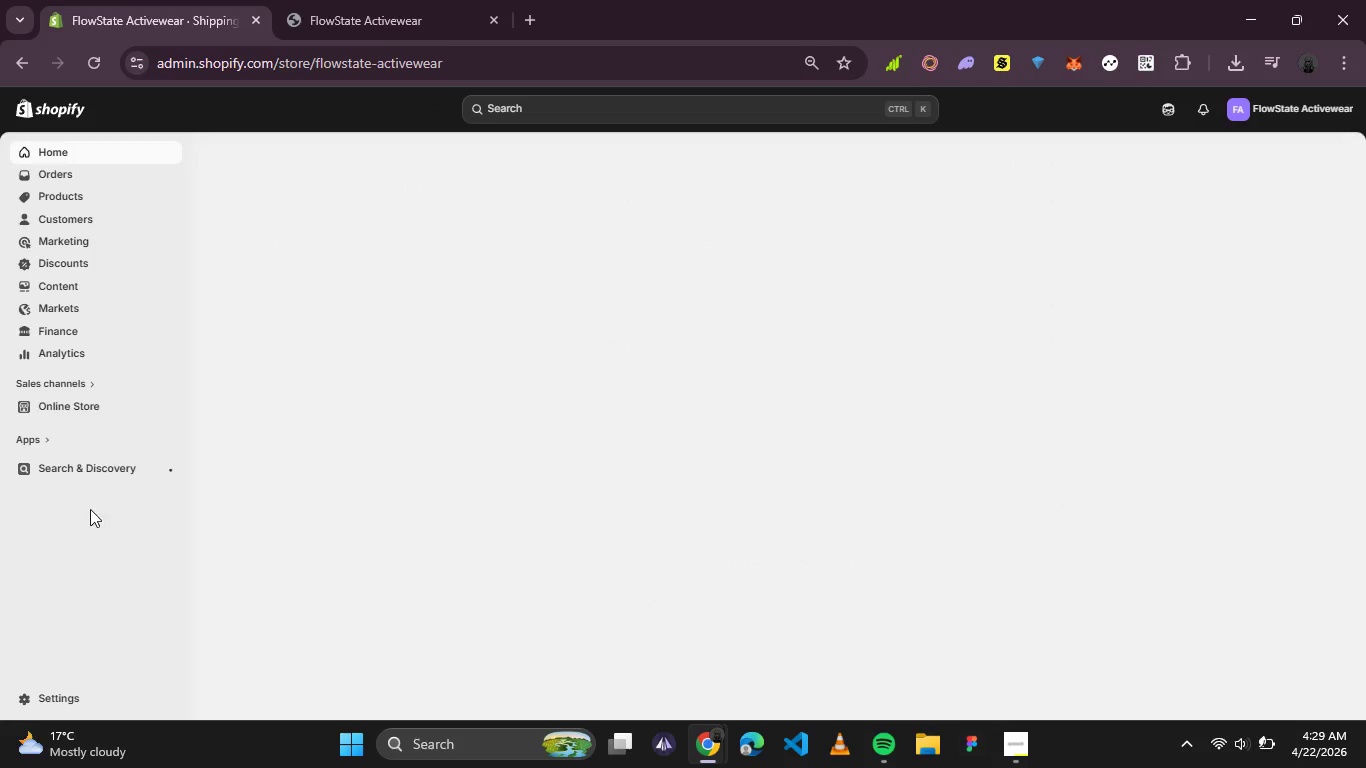 
left_click([81, 279])
 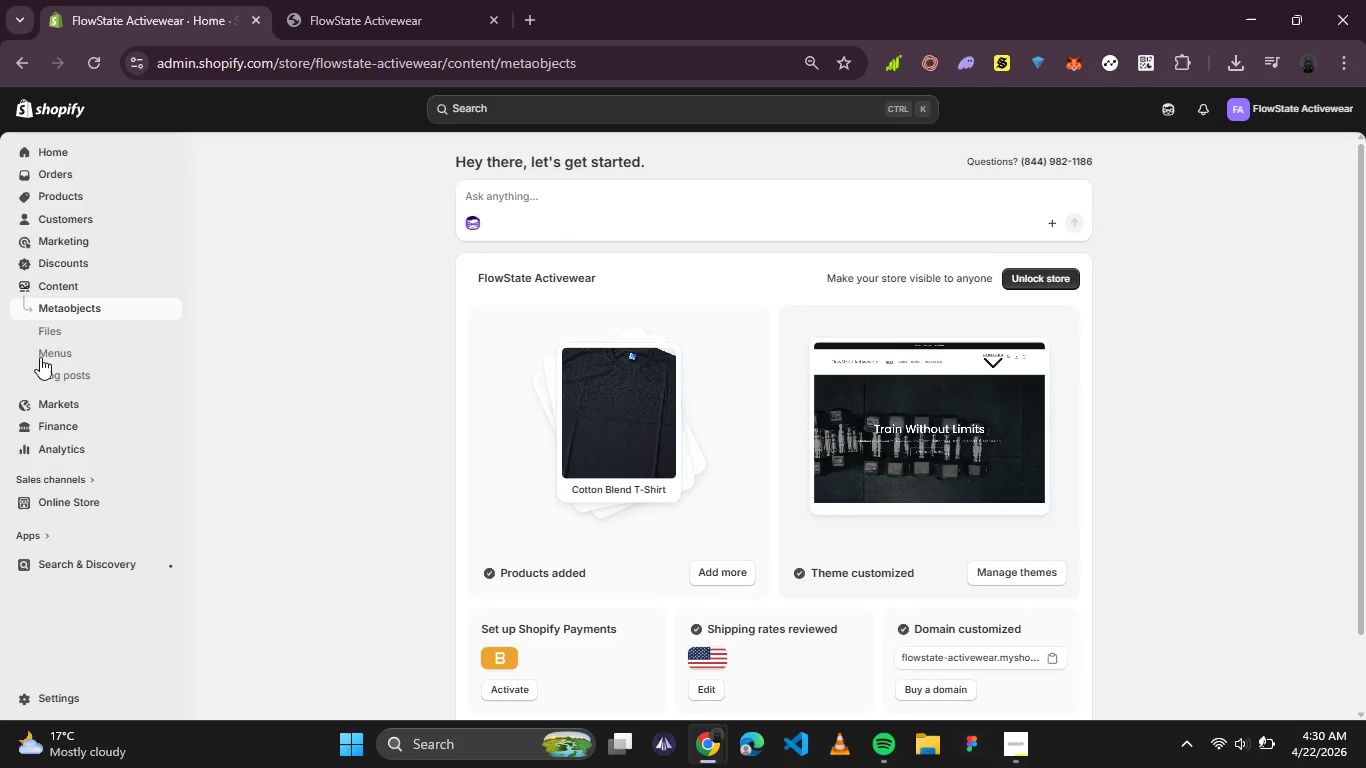 
left_click([47, 354])
 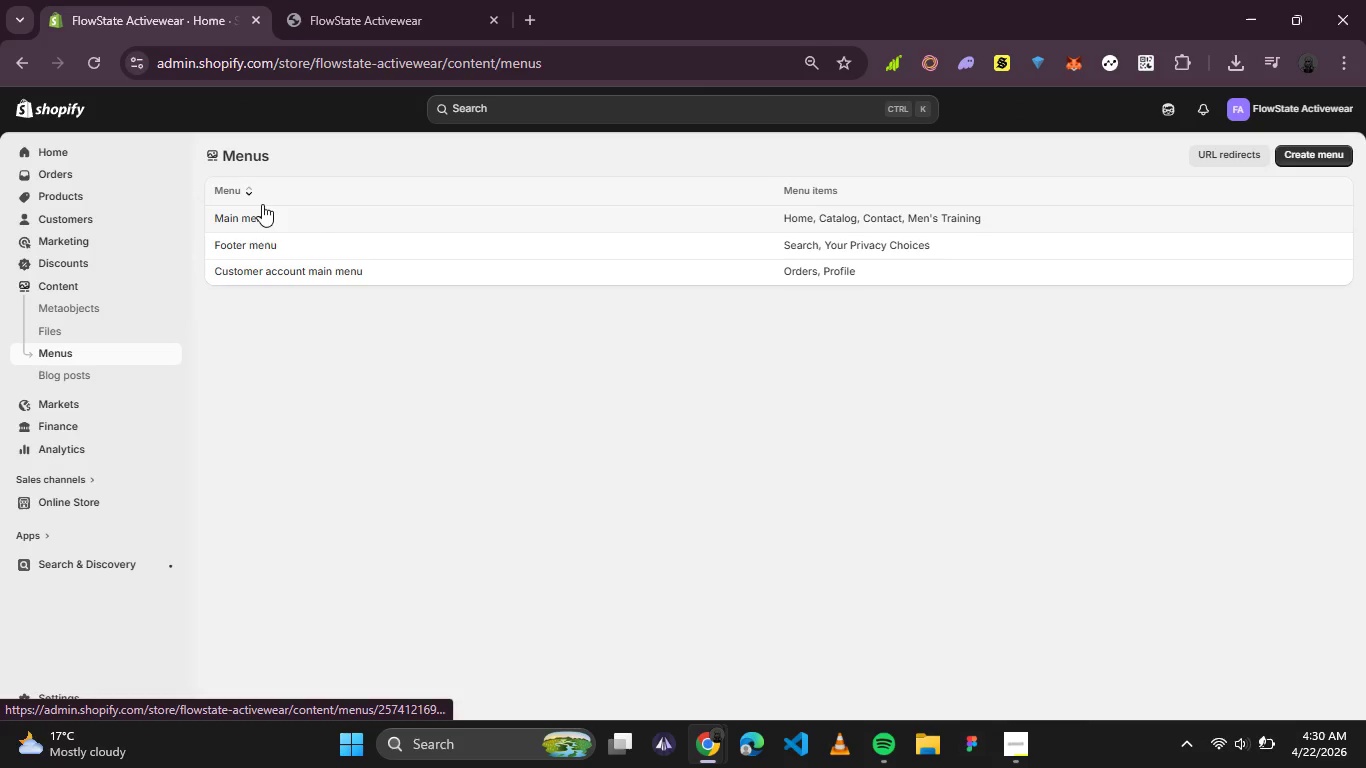 
left_click([248, 219])
 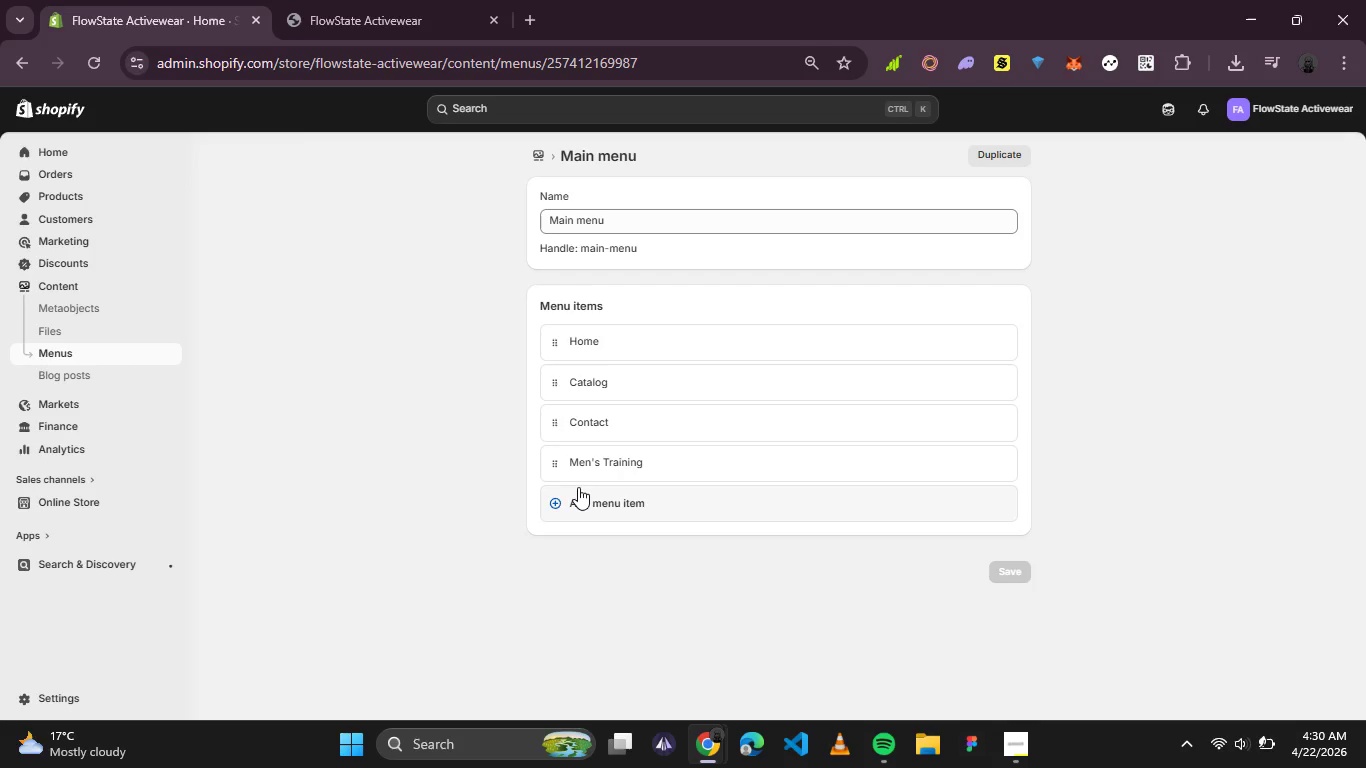 
left_click_drag(start_coordinate=[561, 472], to_coordinate=[562, 419])
 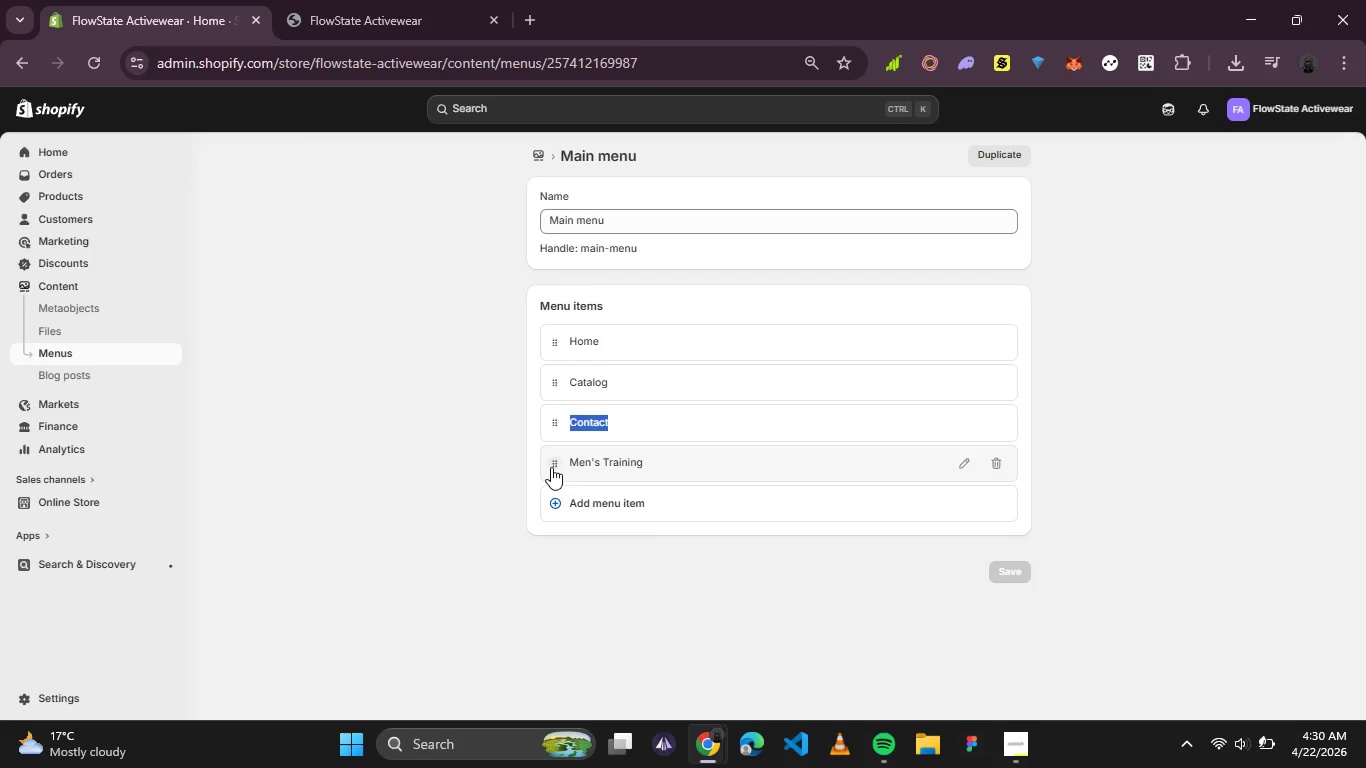 
left_click_drag(start_coordinate=[552, 467], to_coordinate=[549, 438])
 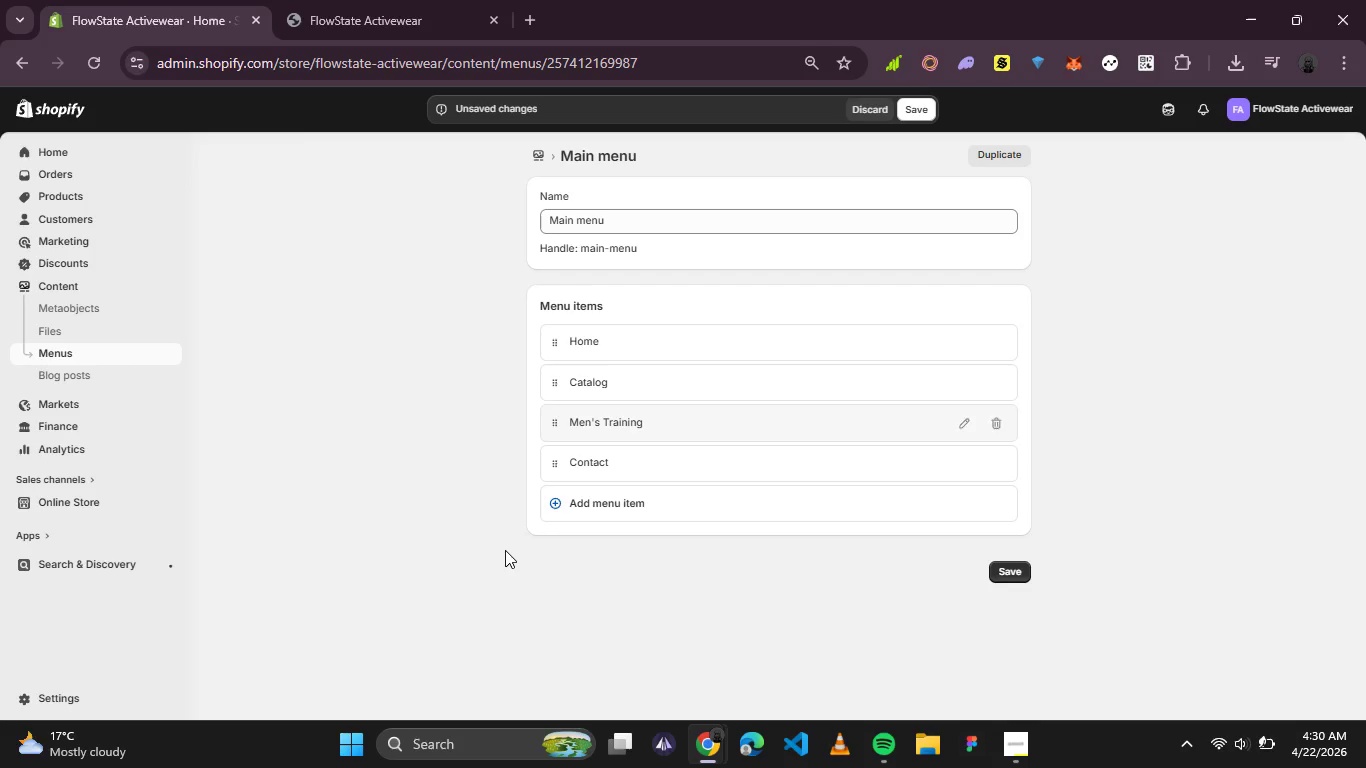 
left_click([505, 550])
 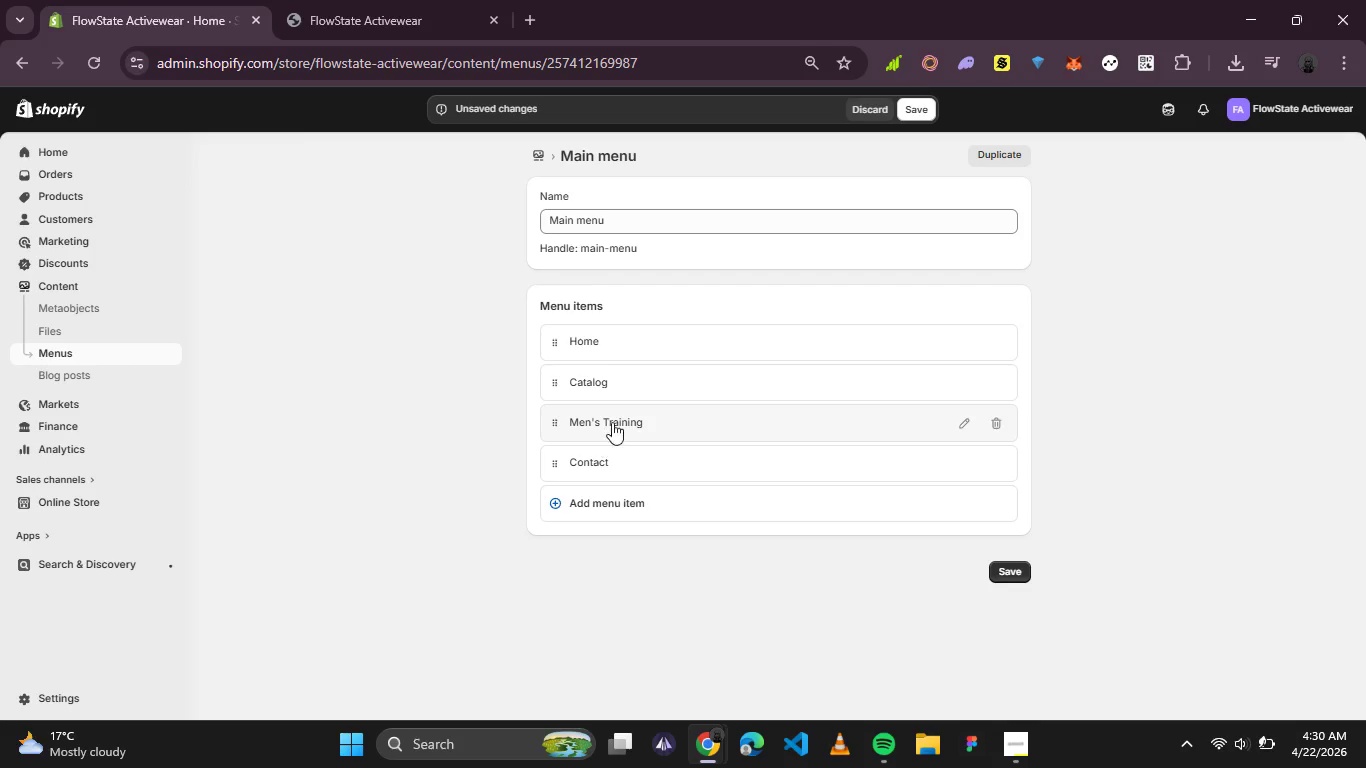 
left_click([613, 420])
 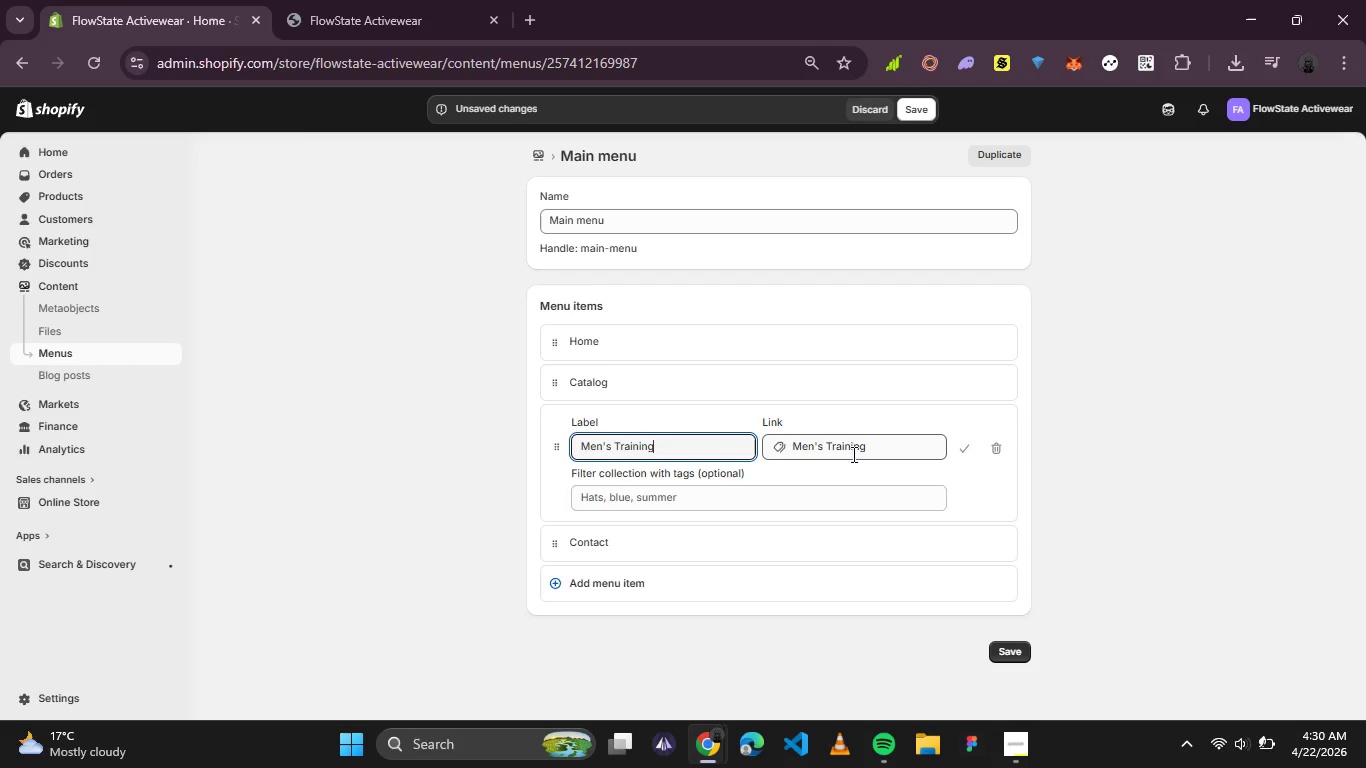 
left_click([871, 447])
 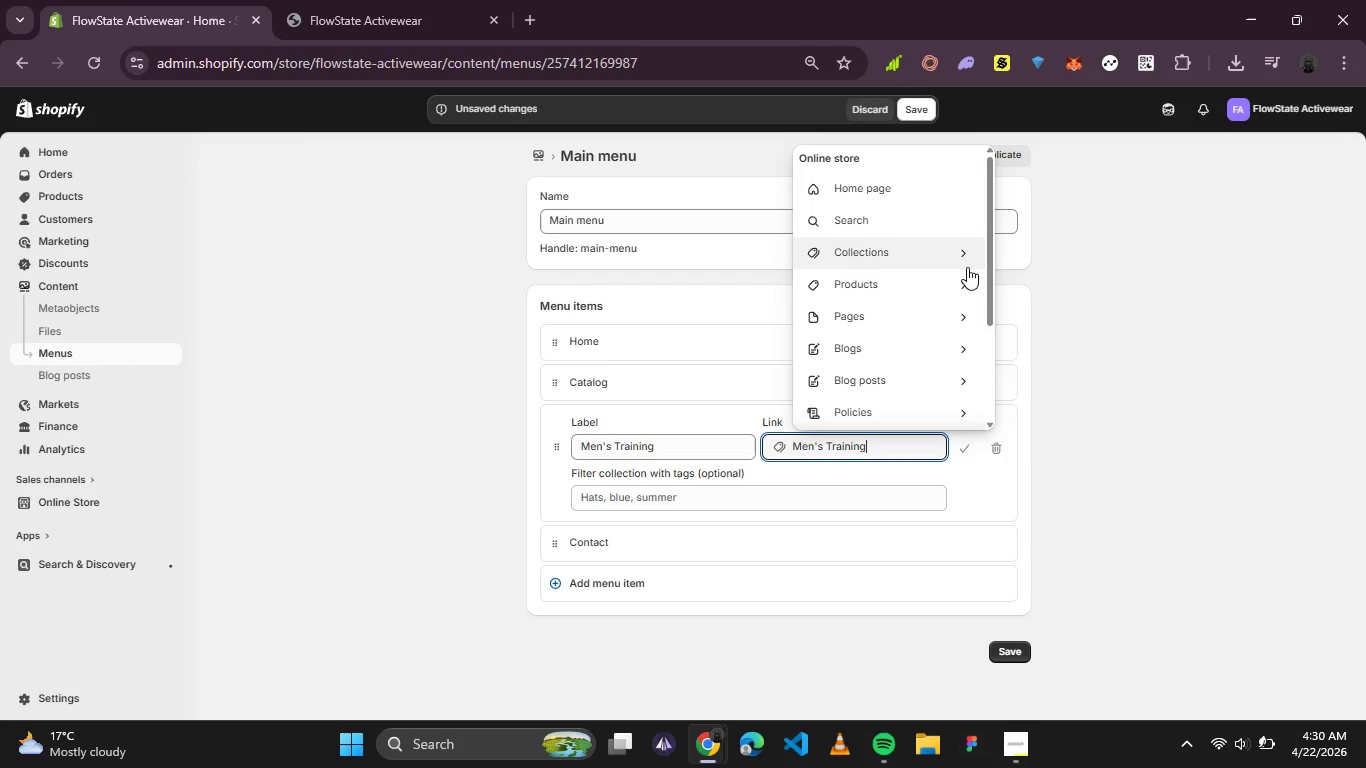 
left_click([967, 261])
 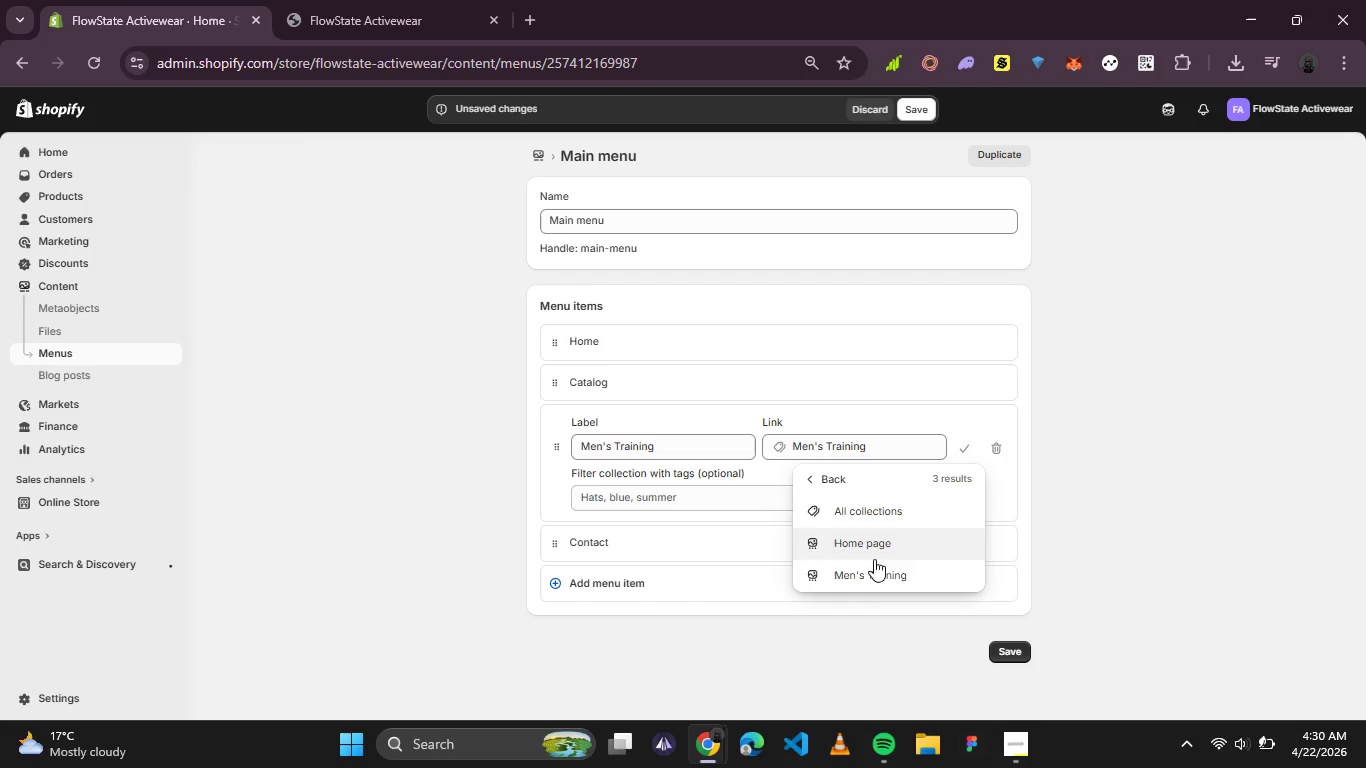 
left_click([874, 575])
 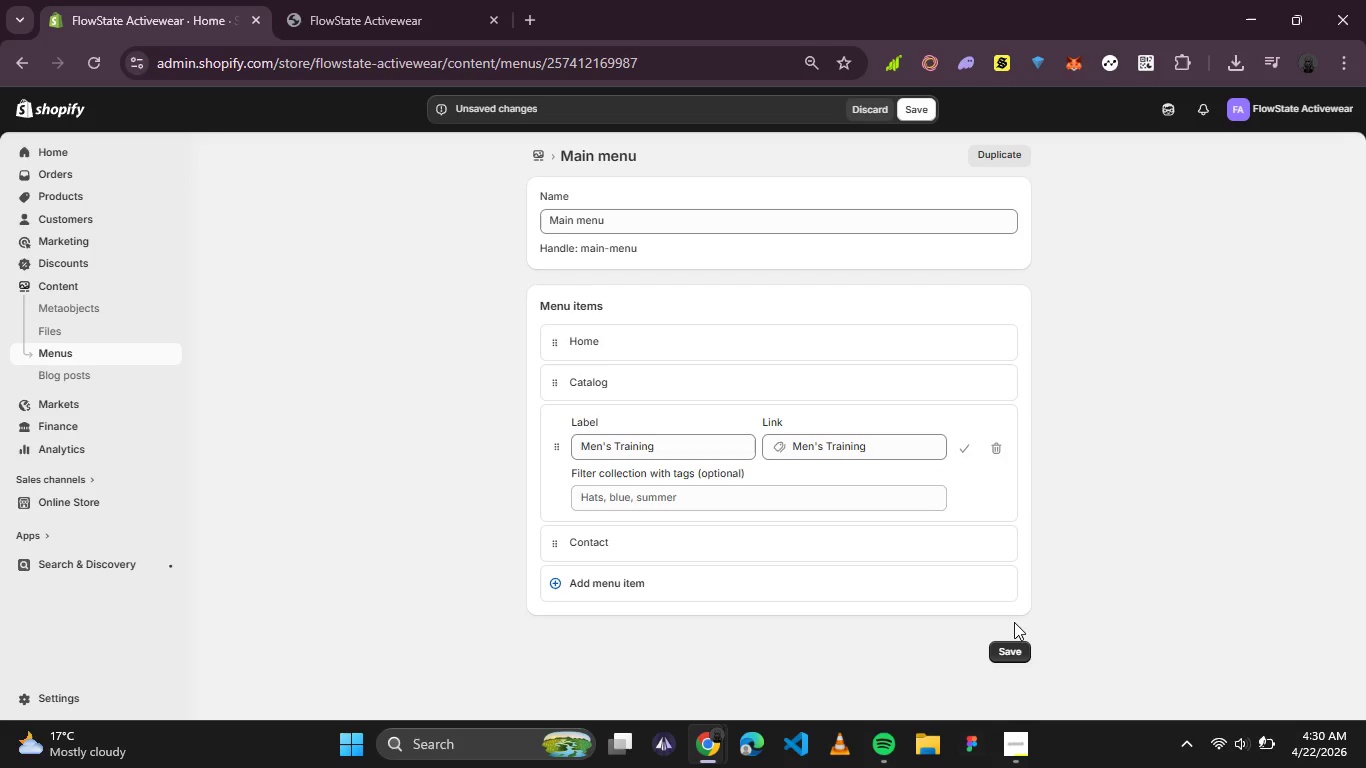 
left_click([1014, 654])
 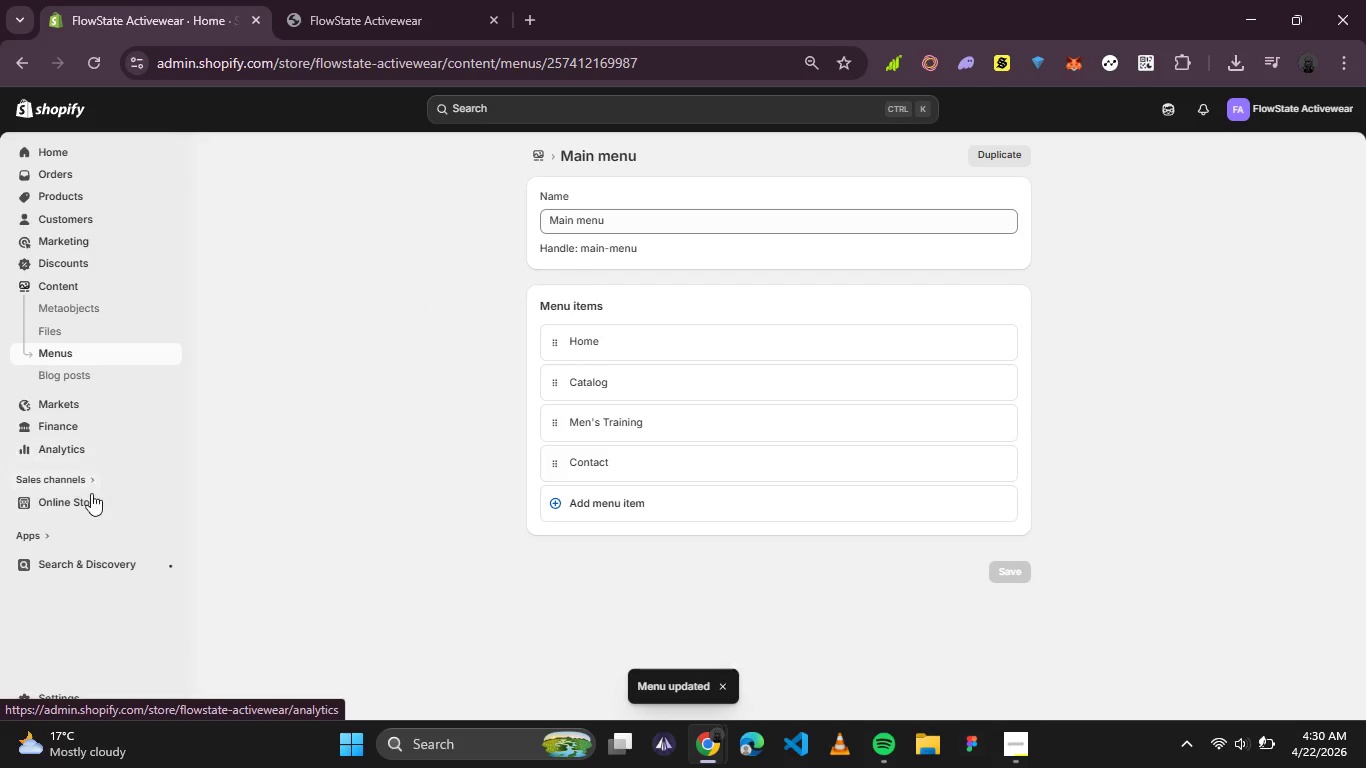 
left_click([170, 501])
 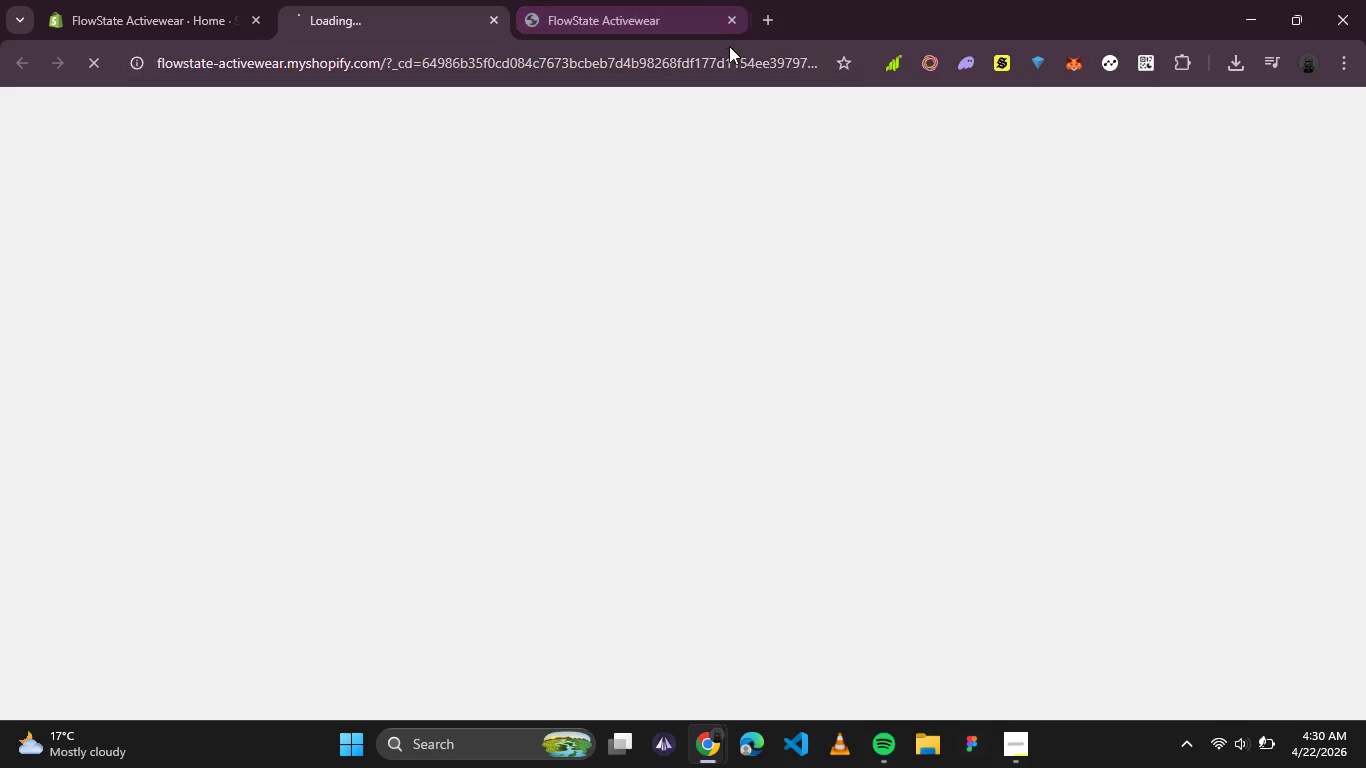 
left_click([728, 23])
 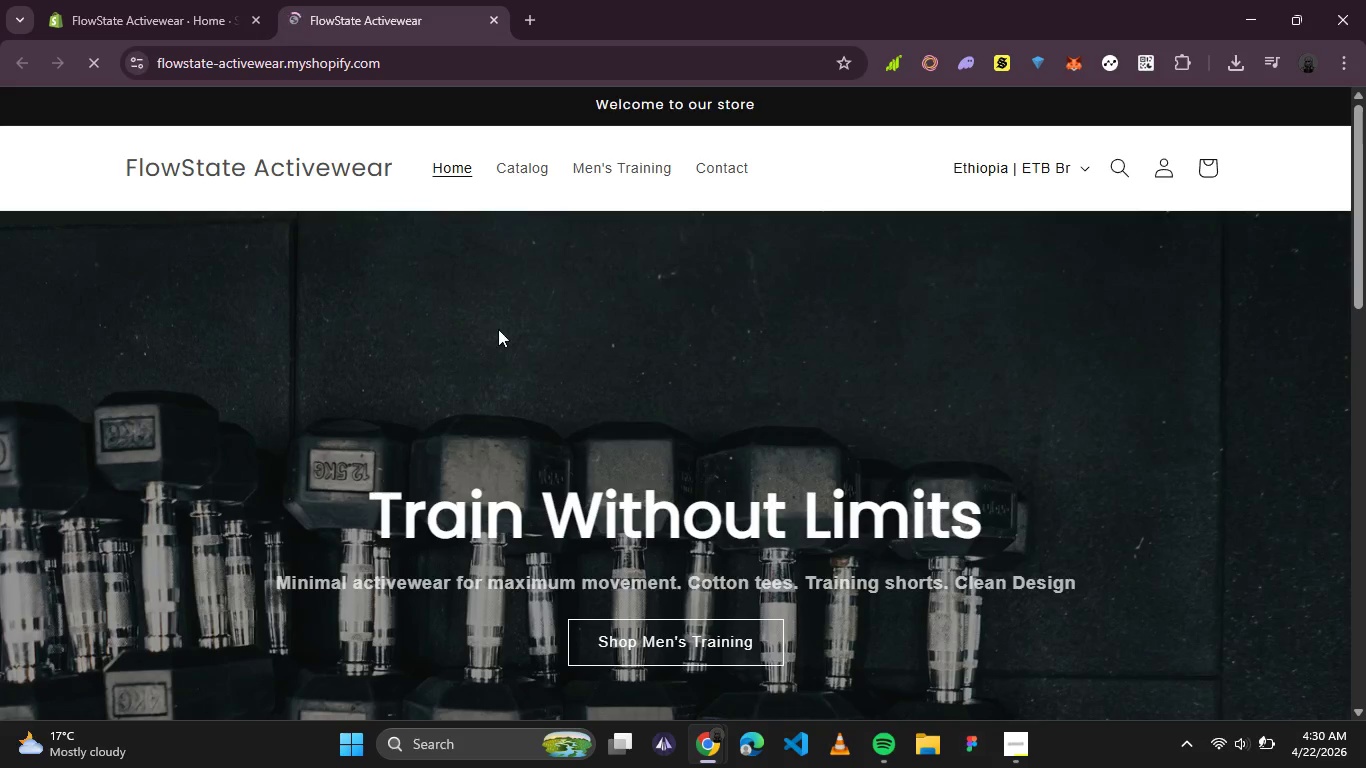 
scroll: coordinate [503, 329], scroll_direction: down, amount: 3.0
 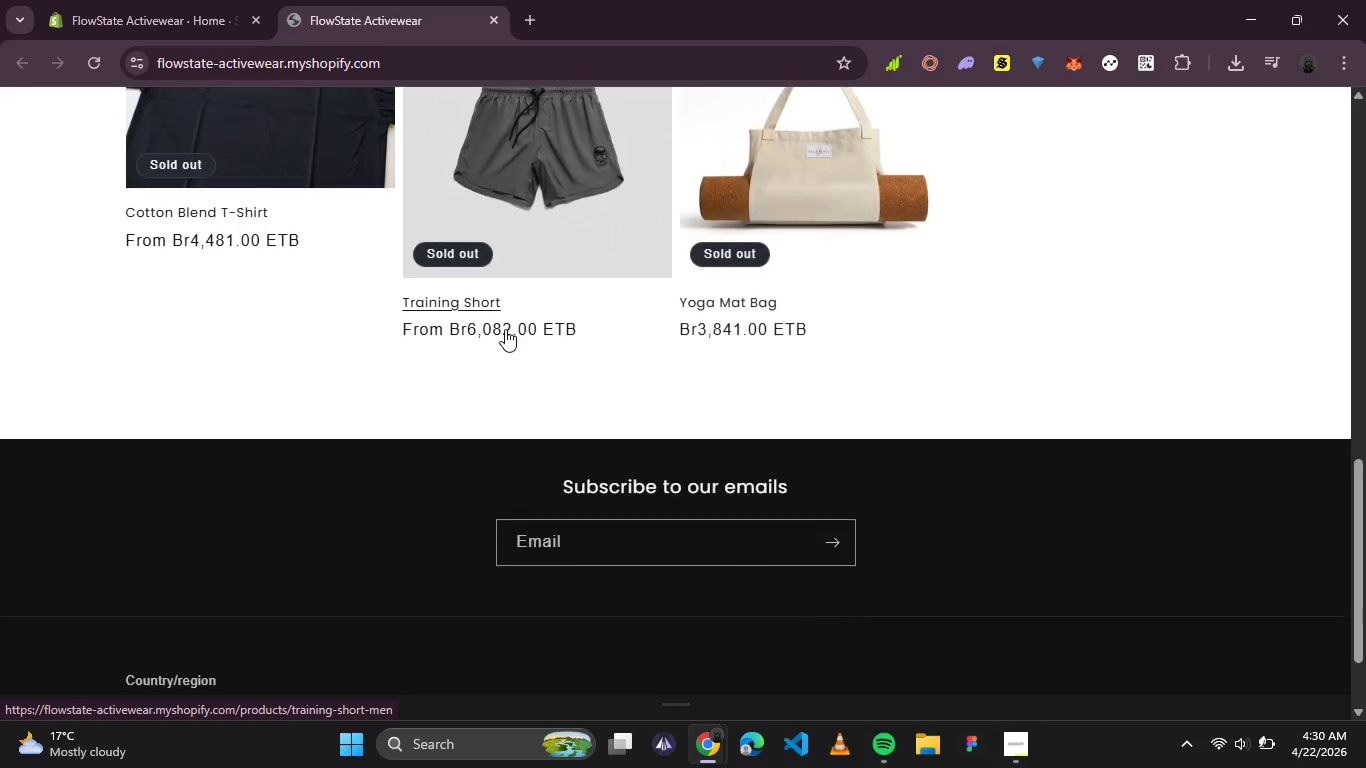 
scroll: coordinate [505, 329], scroll_direction: none, amount: 0.0
 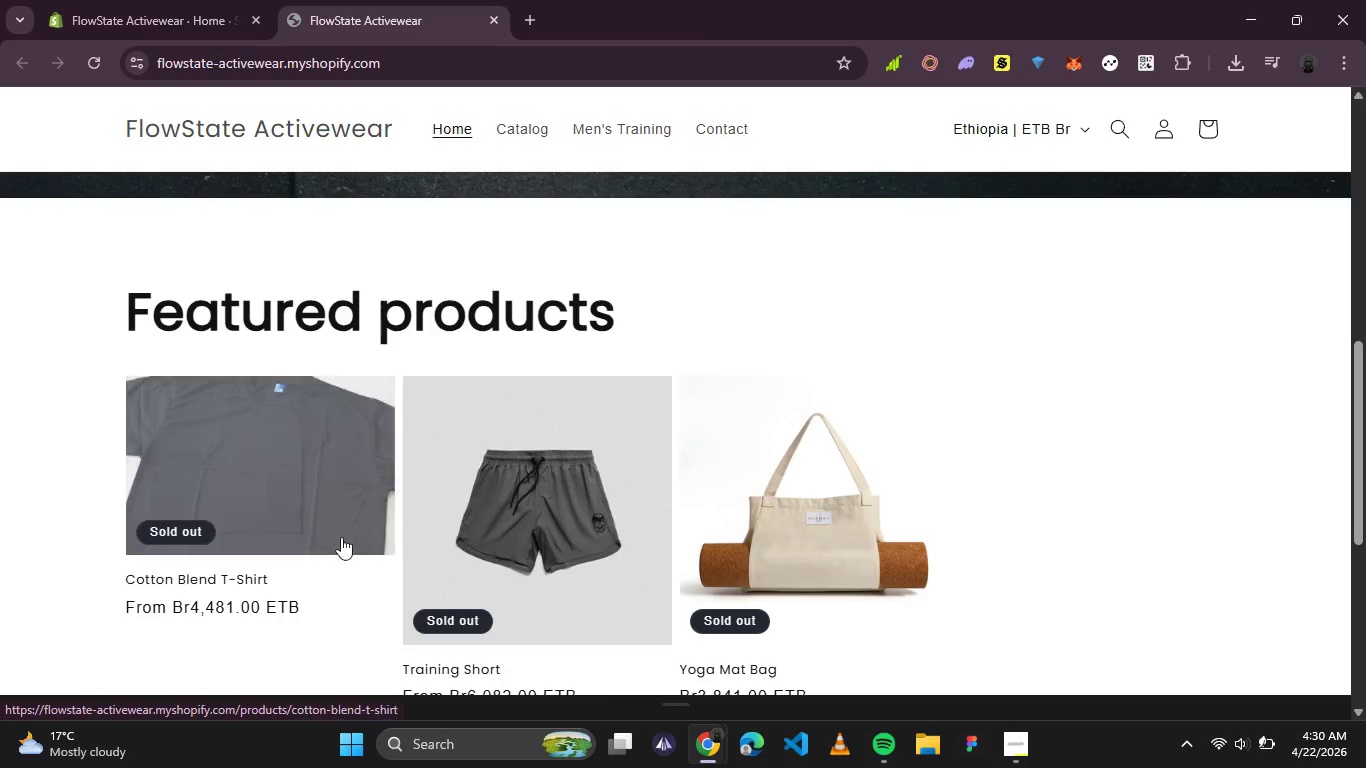 
left_click([238, 578])
 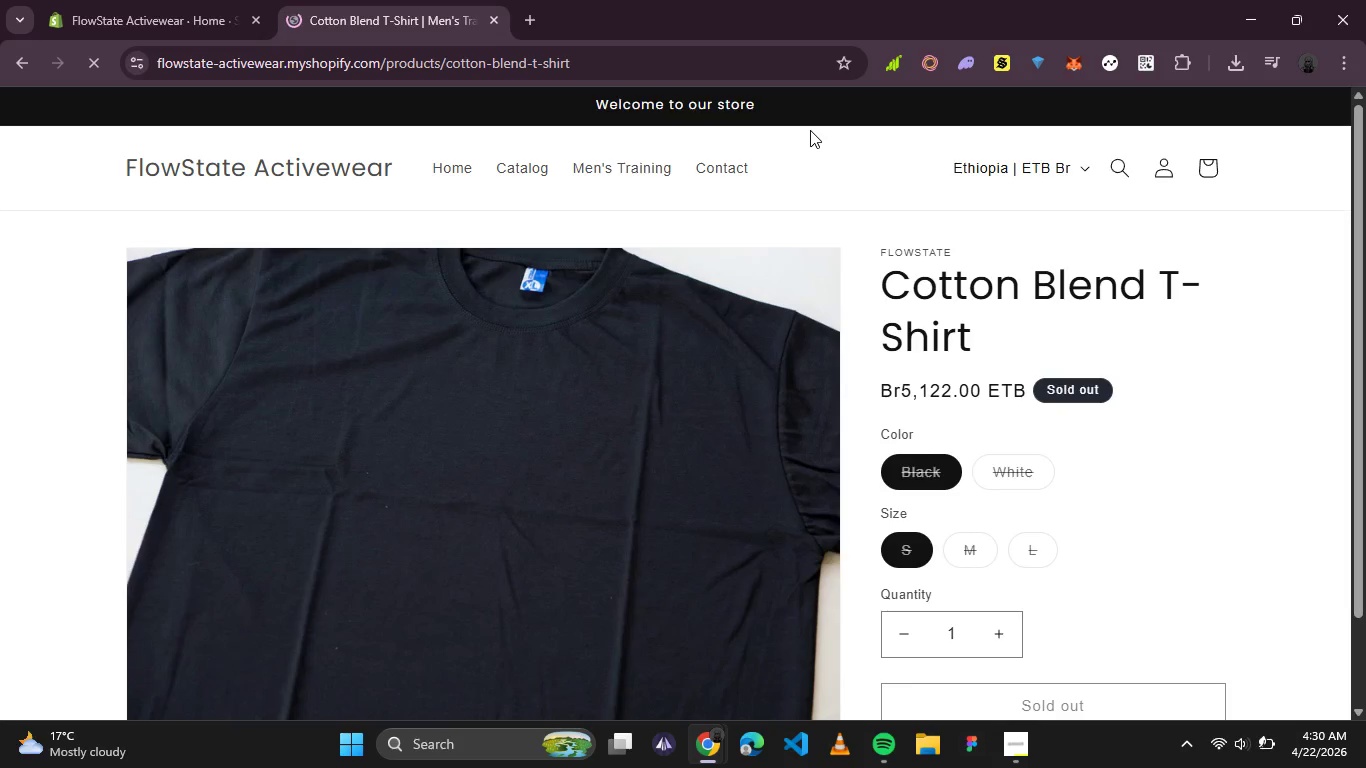 
wait(13.78)
 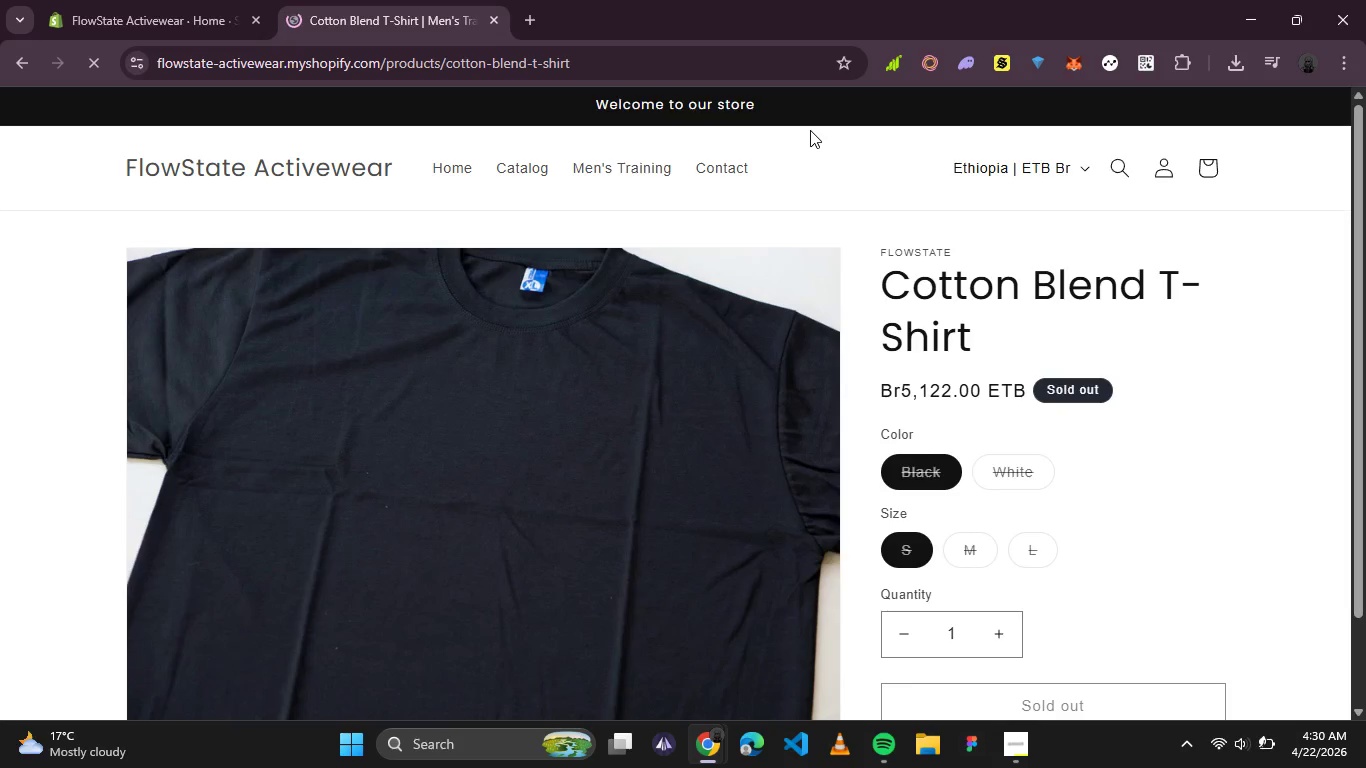 
scroll: coordinate [725, 354], scroll_direction: none, amount: 0.0
 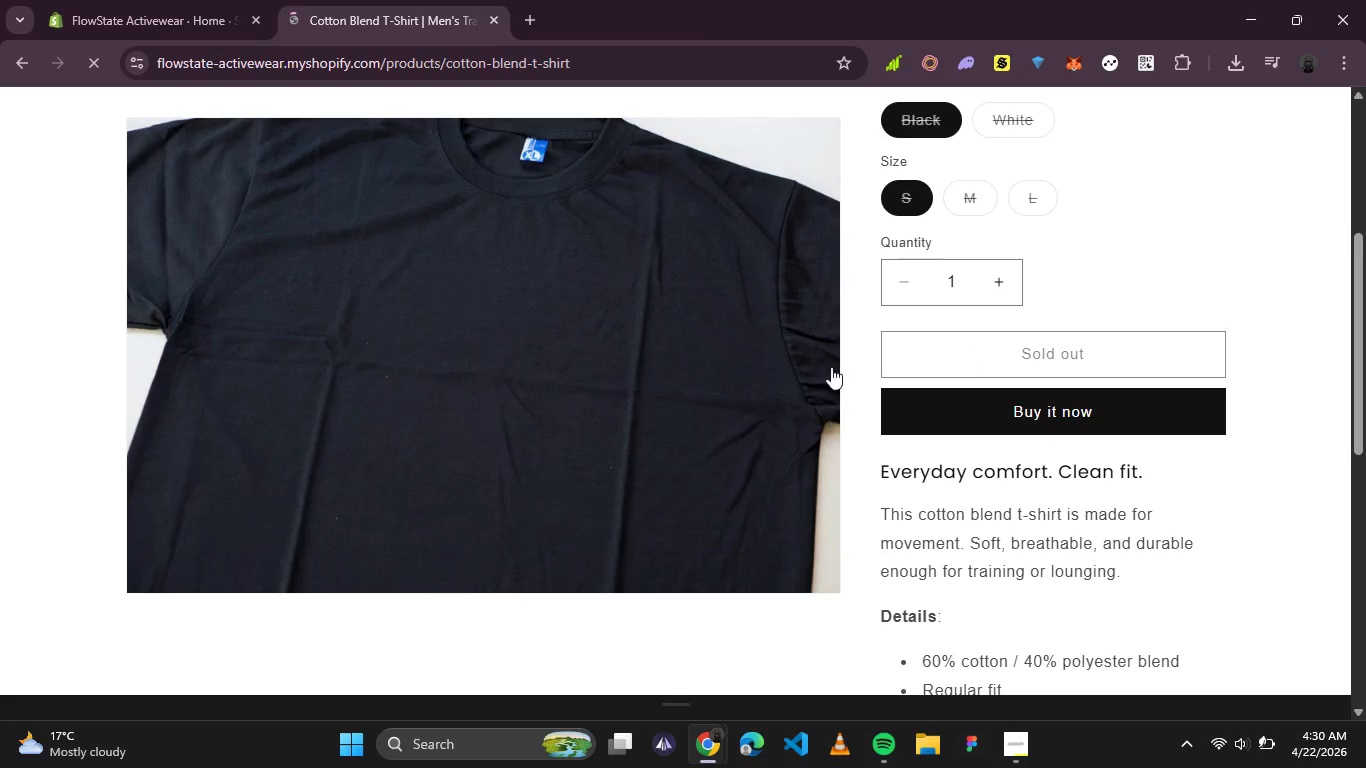 
scroll: coordinate [749, 382], scroll_direction: down, amount: 1.0
 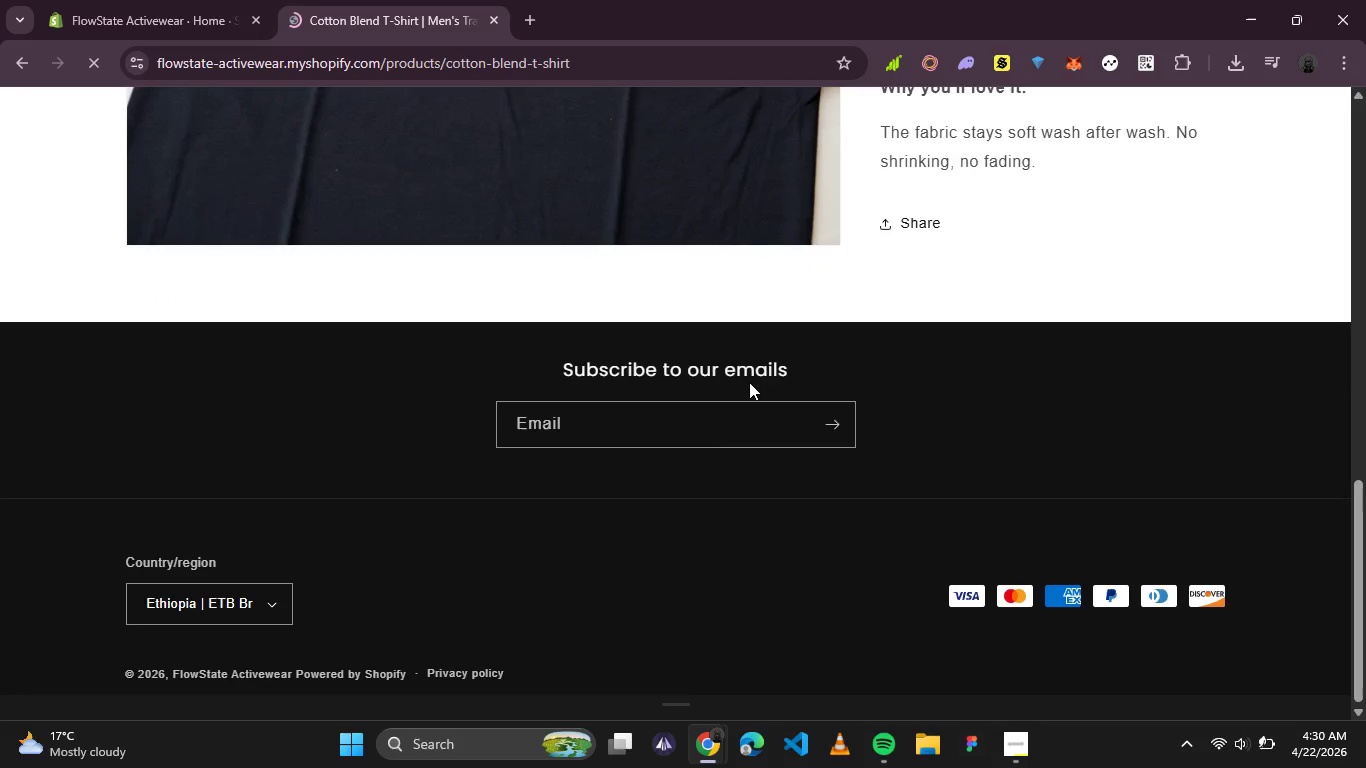 
scroll: coordinate [749, 382], scroll_direction: none, amount: 0.0
 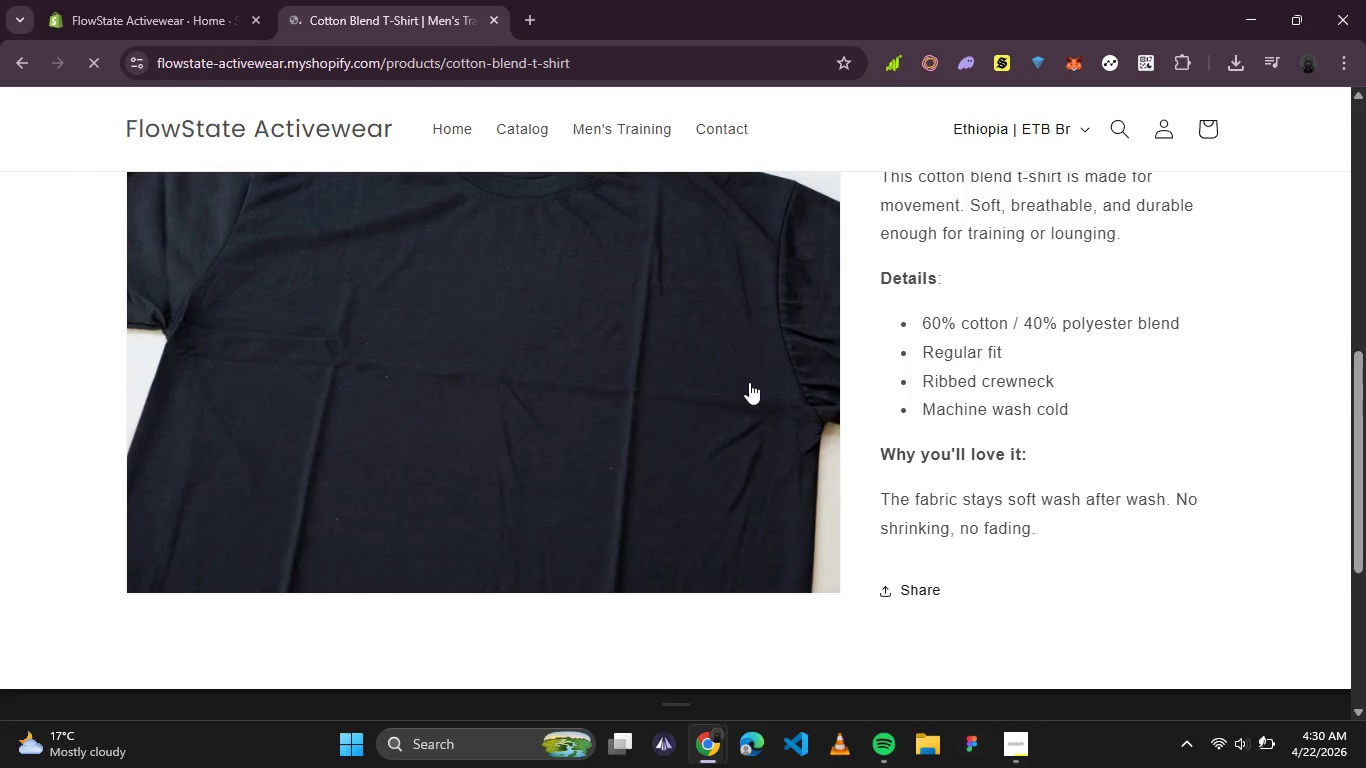 
scroll: coordinate [749, 382], scroll_direction: up, amount: 3.0
 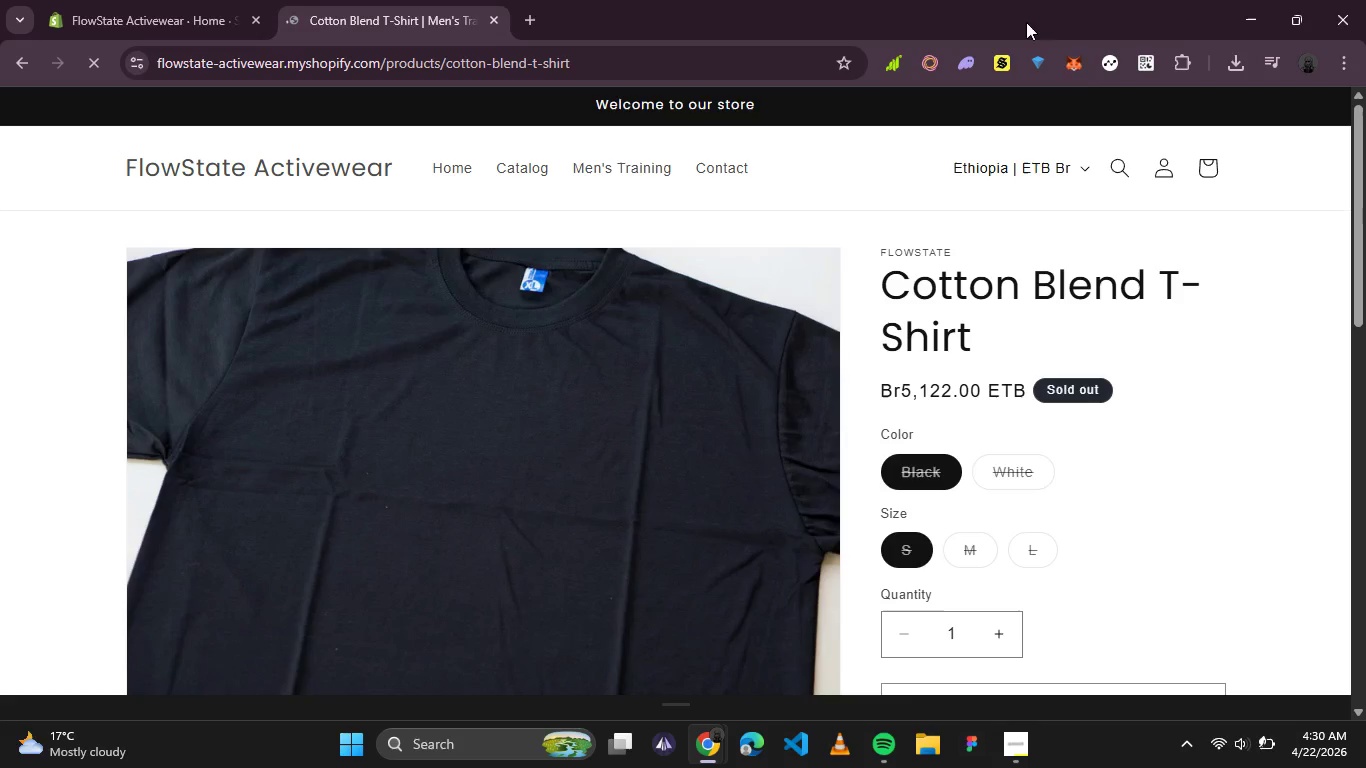 
wait(5.73)
 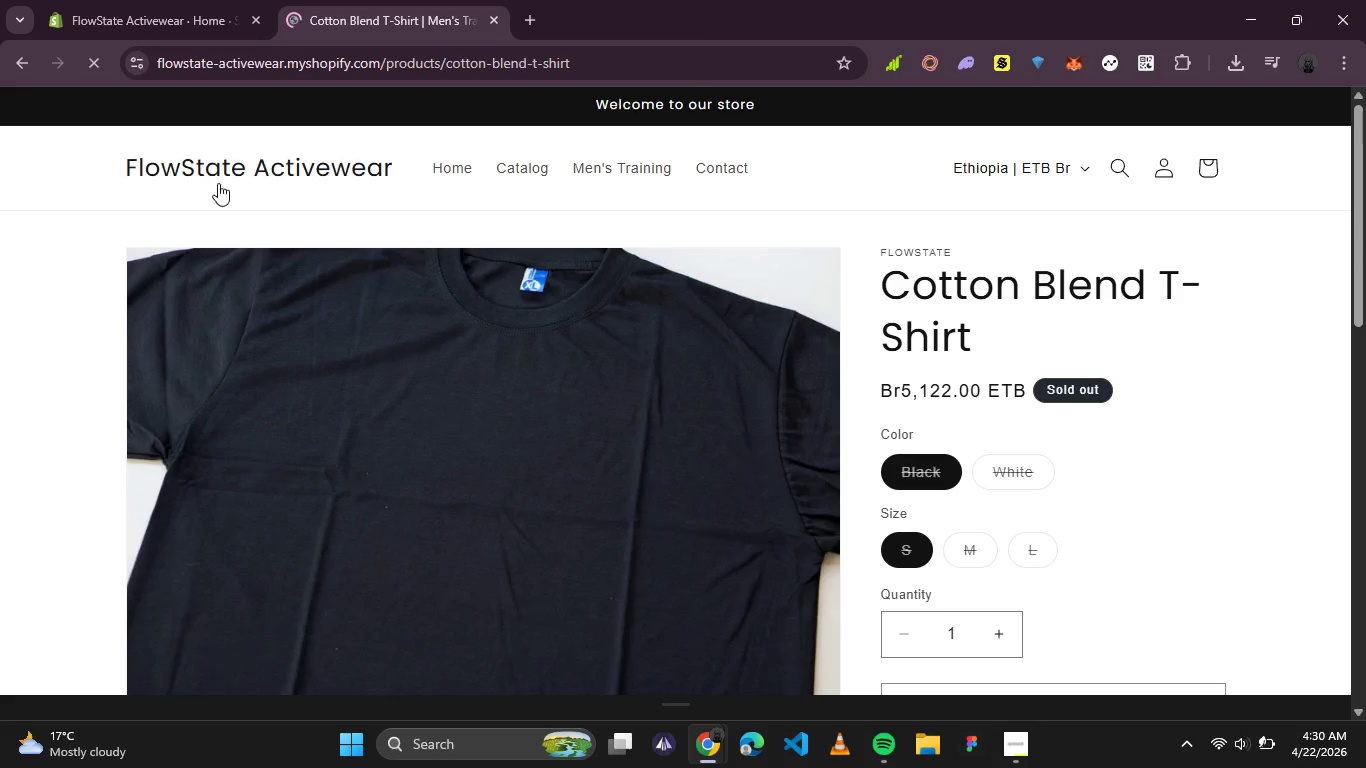 
left_click([132, 15])
 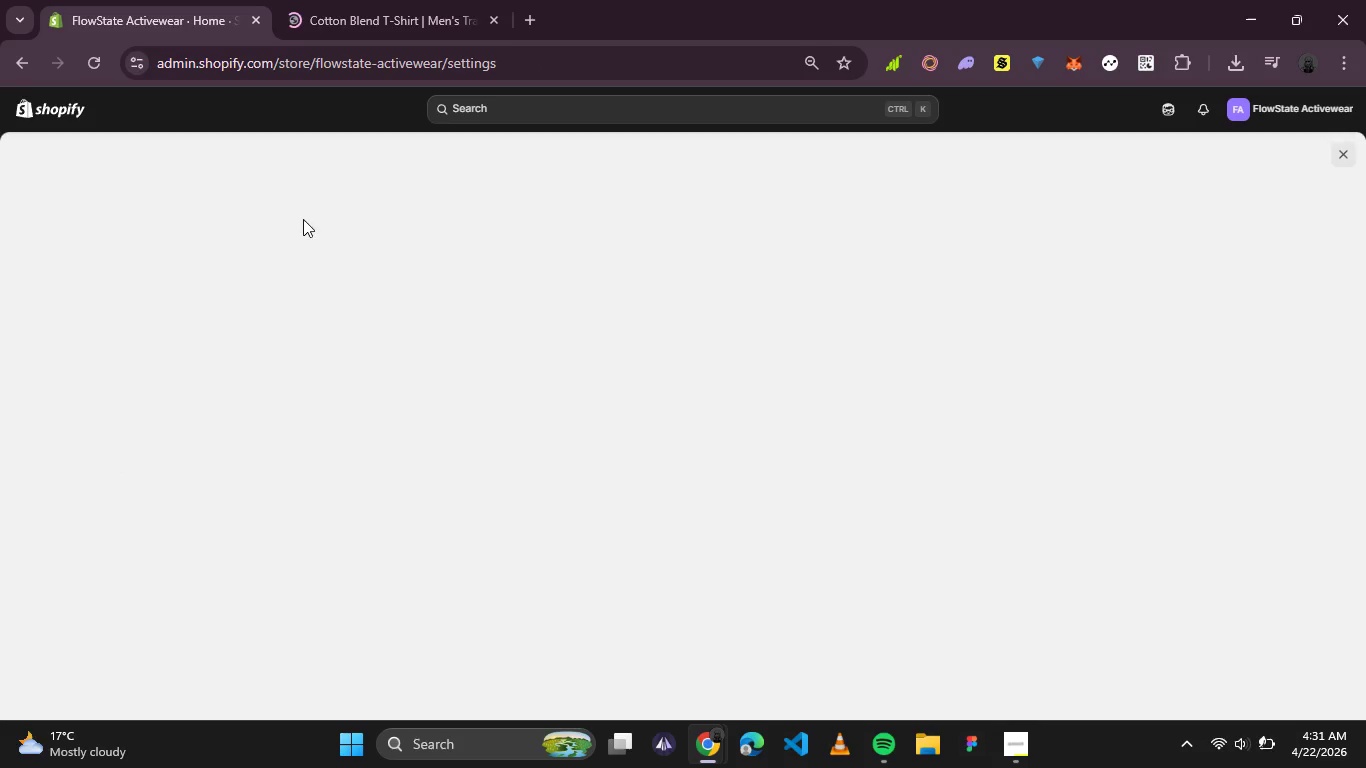 
left_click([321, 262])
 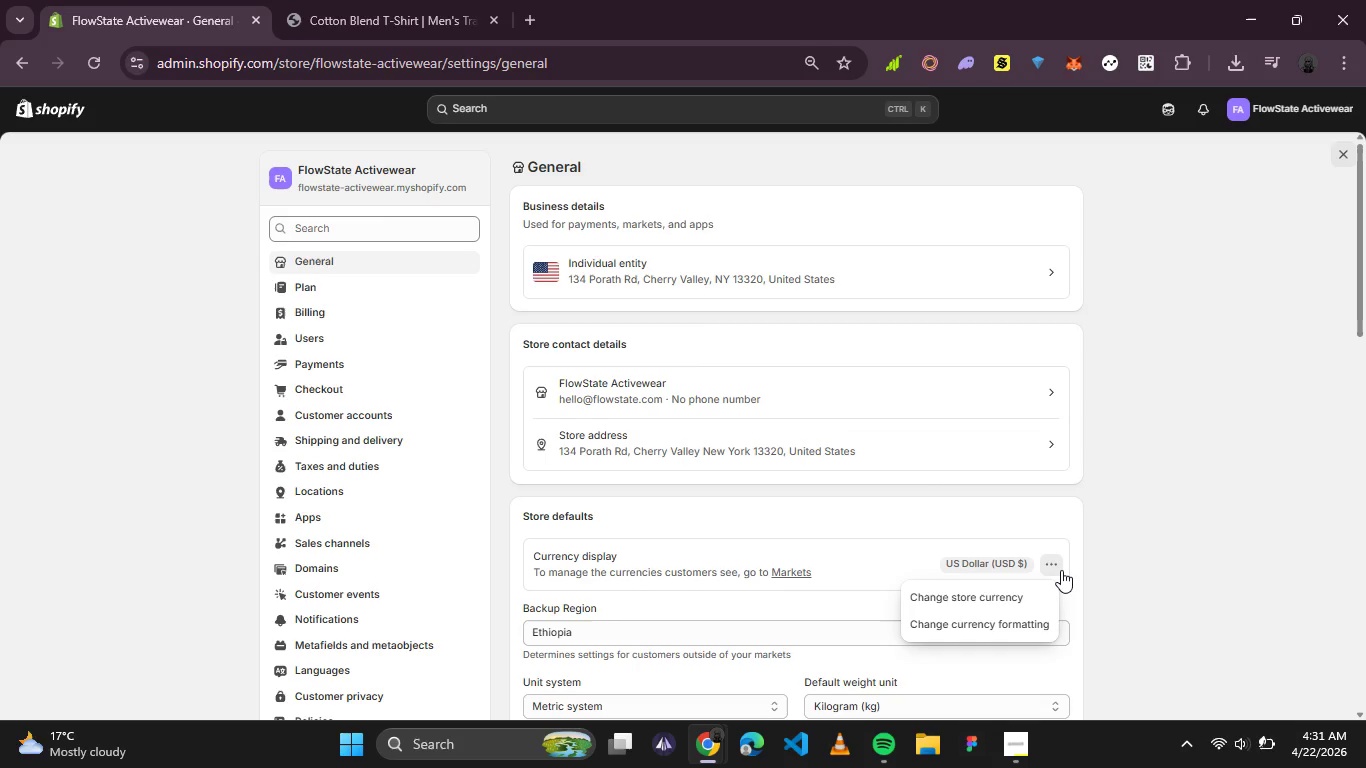 
wait(9.19)
 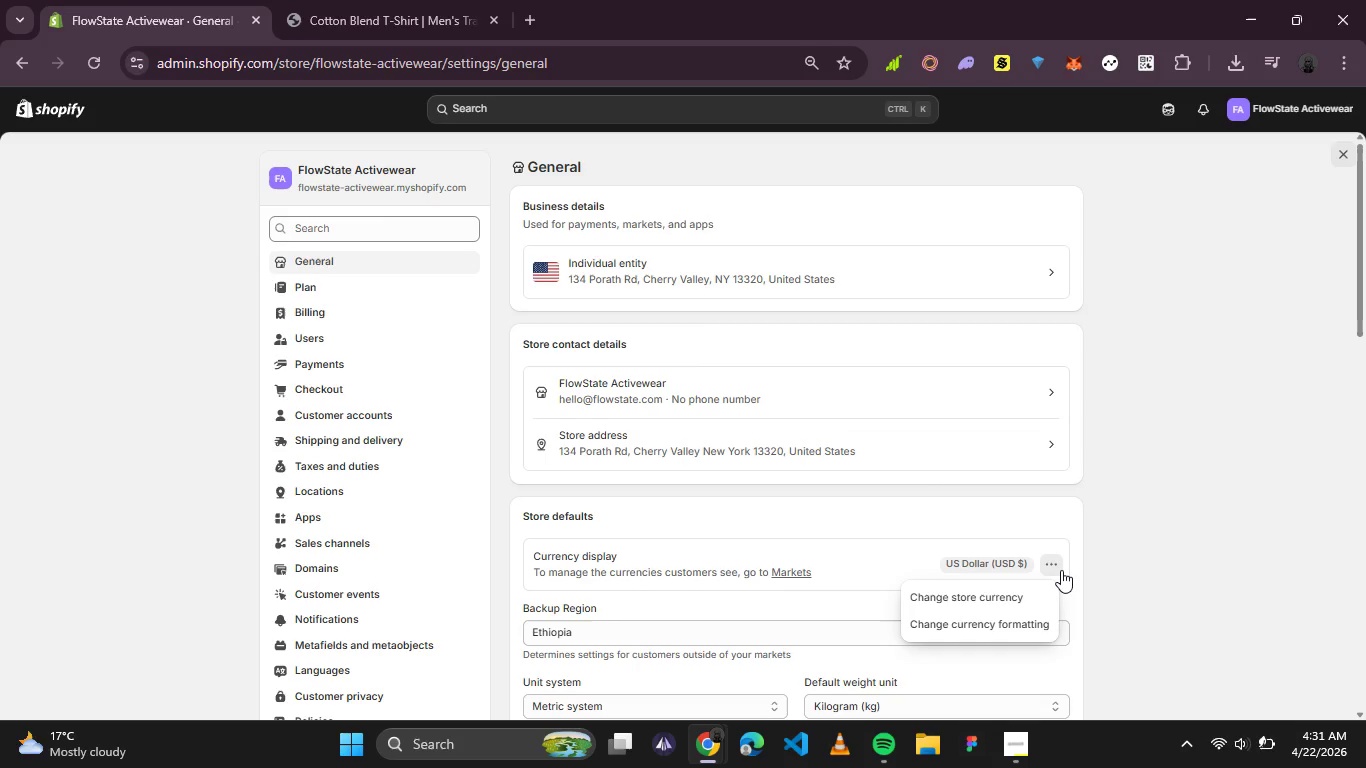 
scroll: coordinate [655, 456], scroll_direction: none, amount: 0.0
 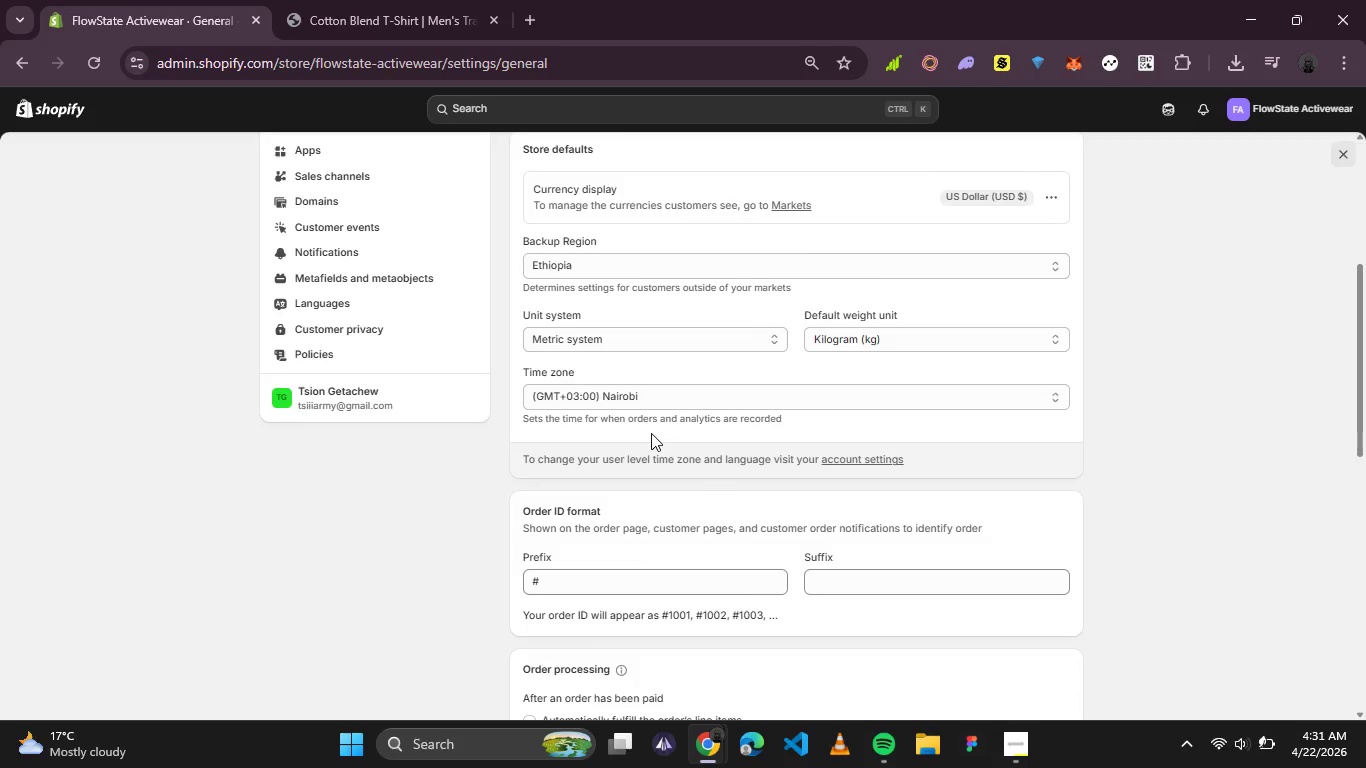 
scroll: coordinate [649, 428], scroll_direction: down, amount: 4.0
 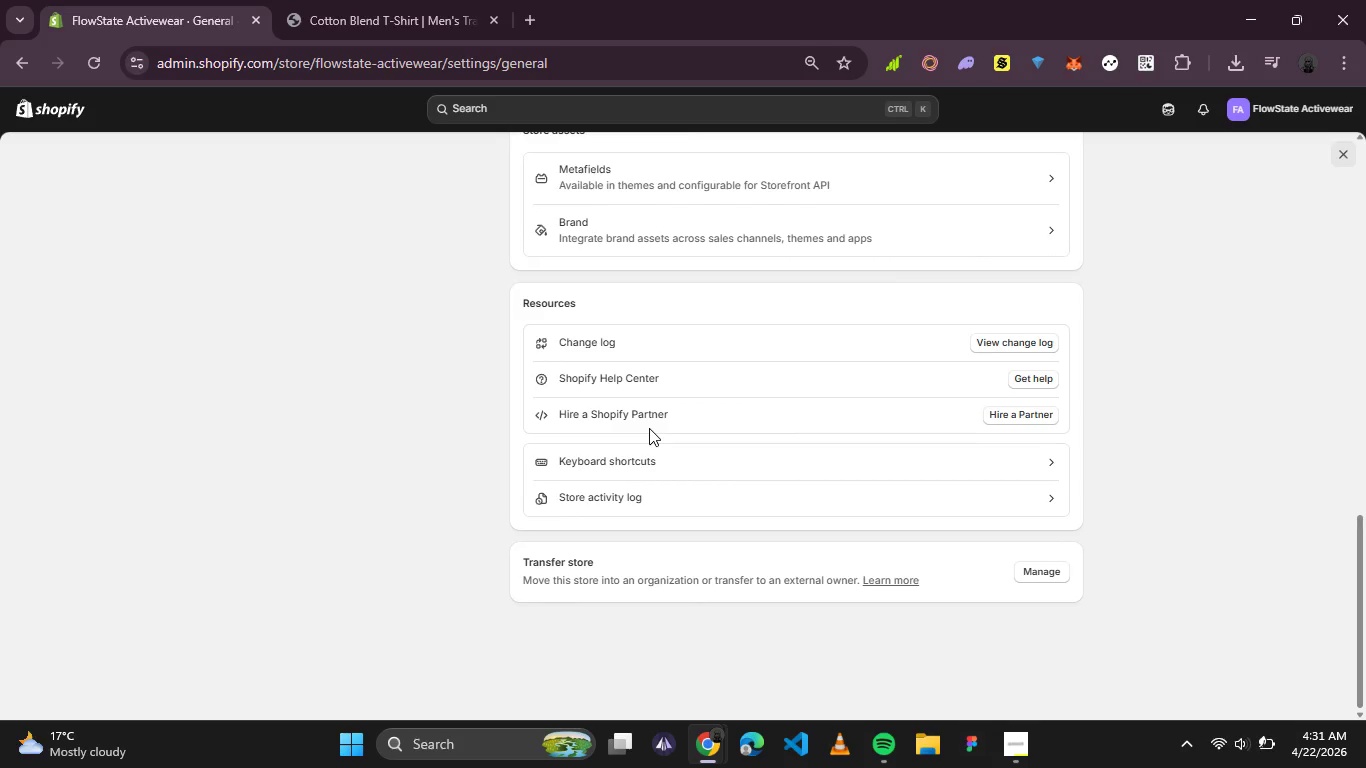 
scroll: coordinate [649, 422], scroll_direction: up, amount: 5.0
 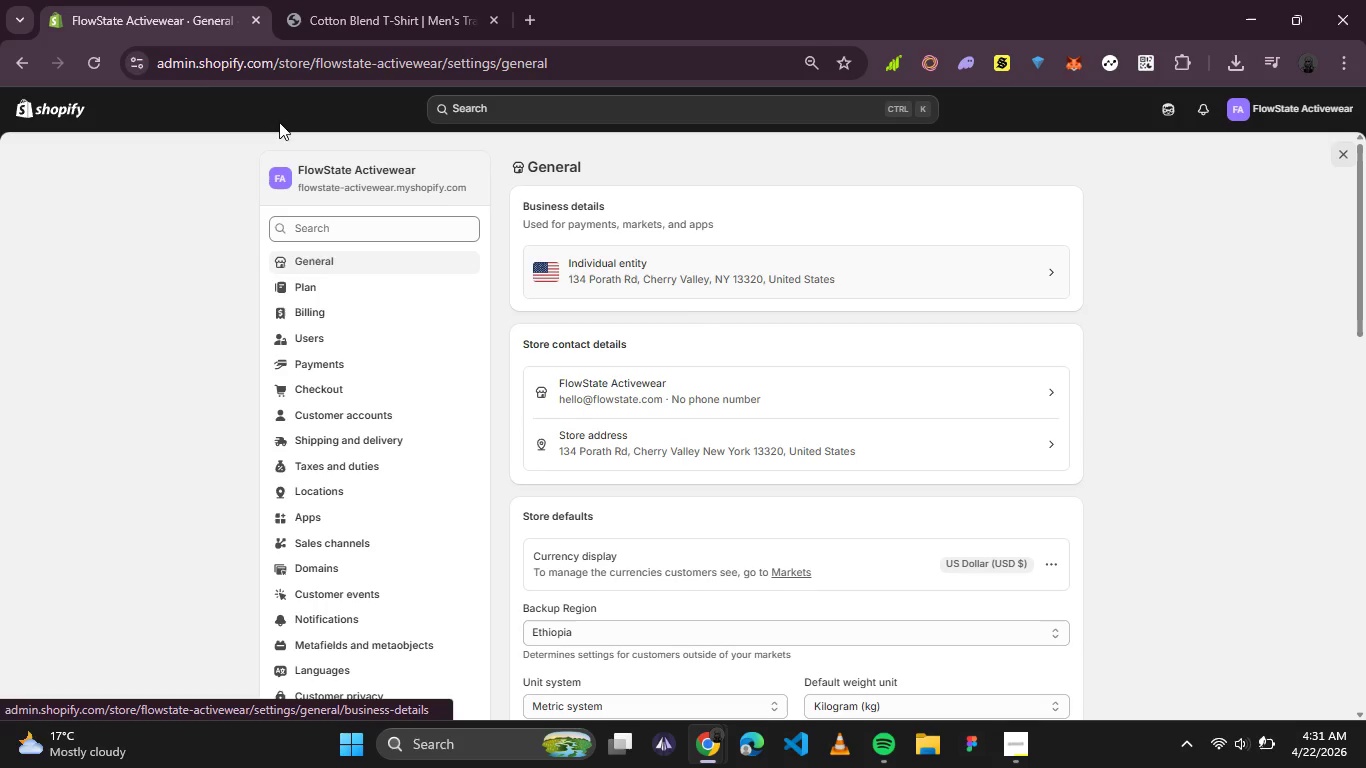 
left_click([358, 22])
 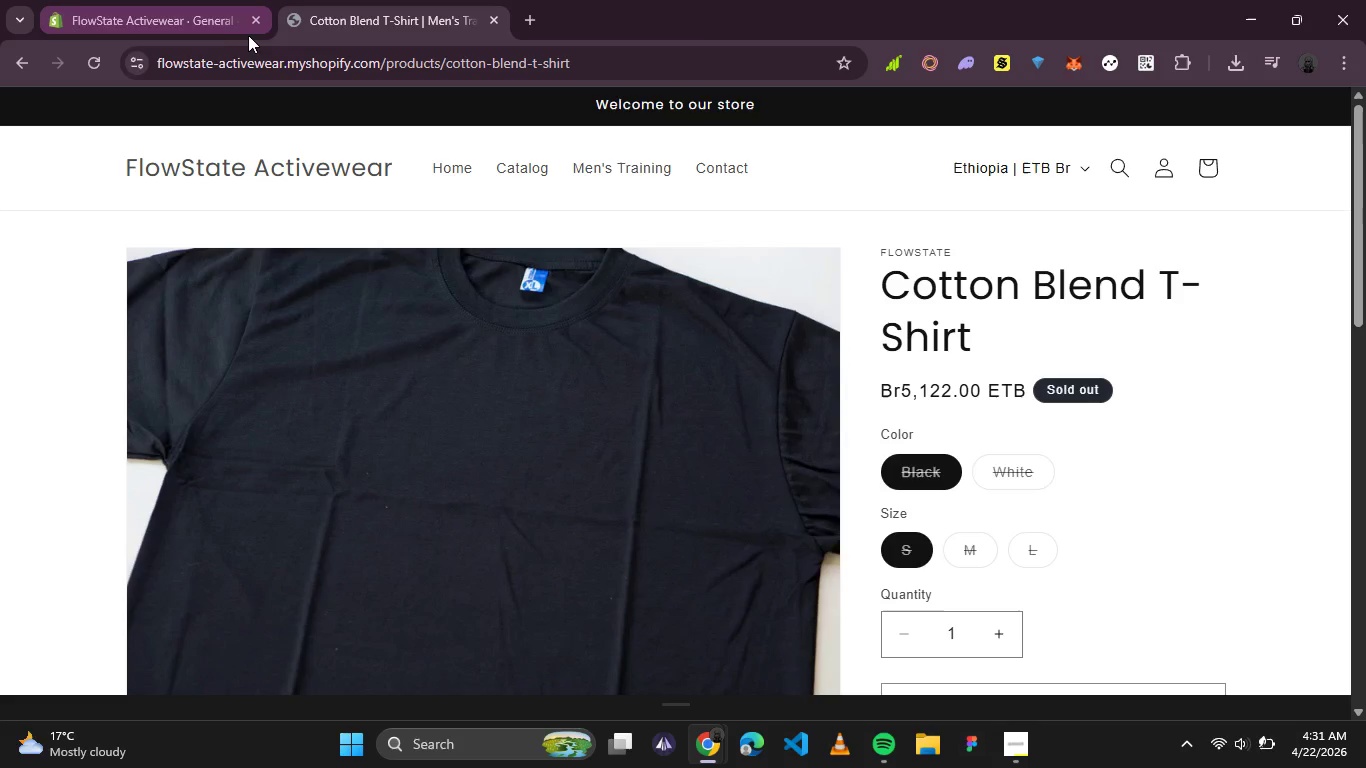 
left_click([97, 51])
 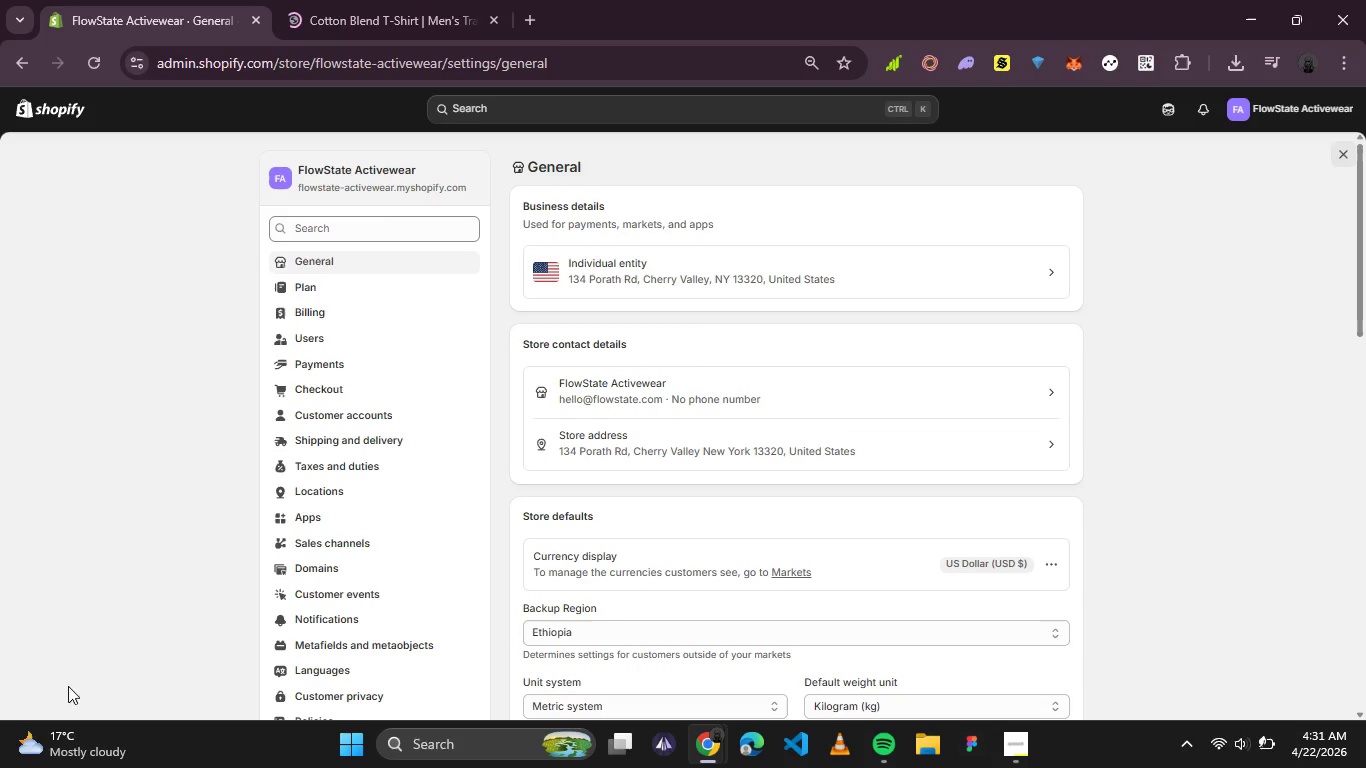 
left_click([26, 699])
 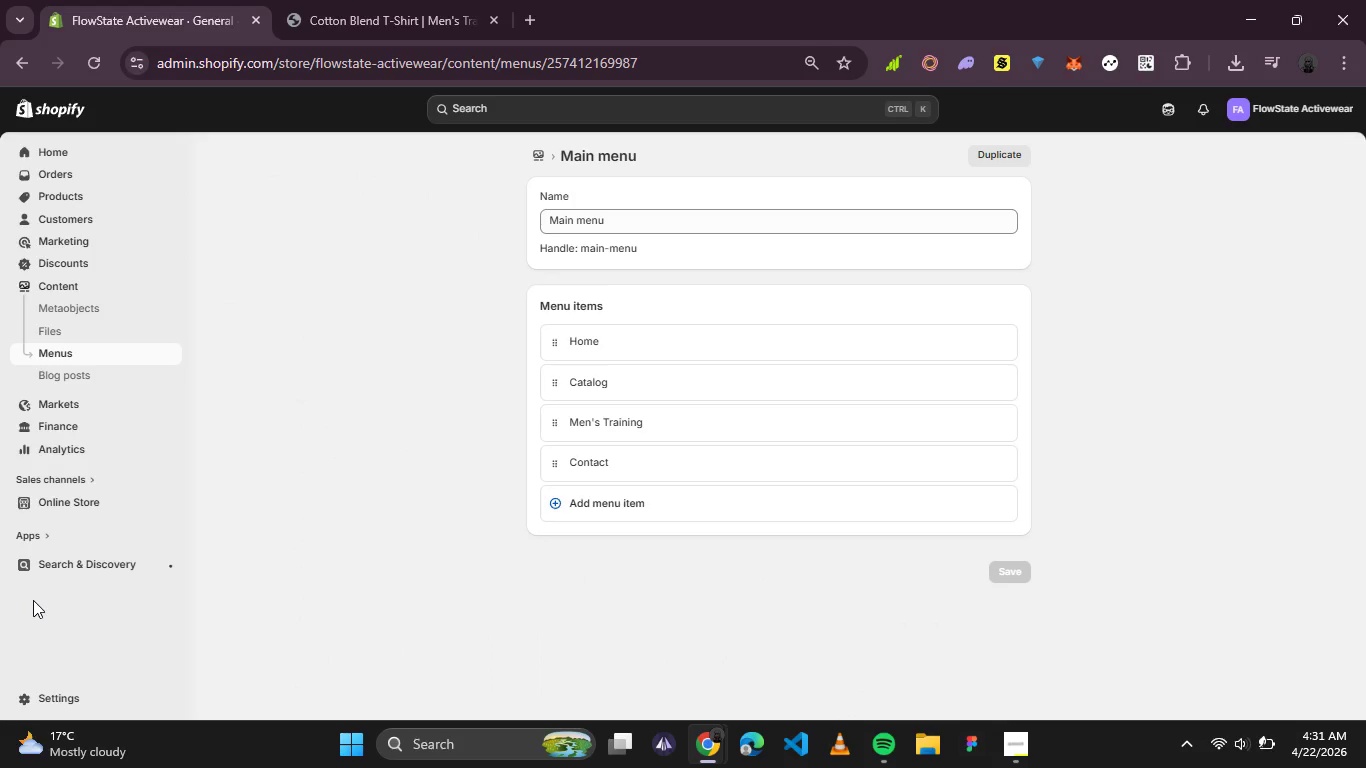 
wait(15.26)
 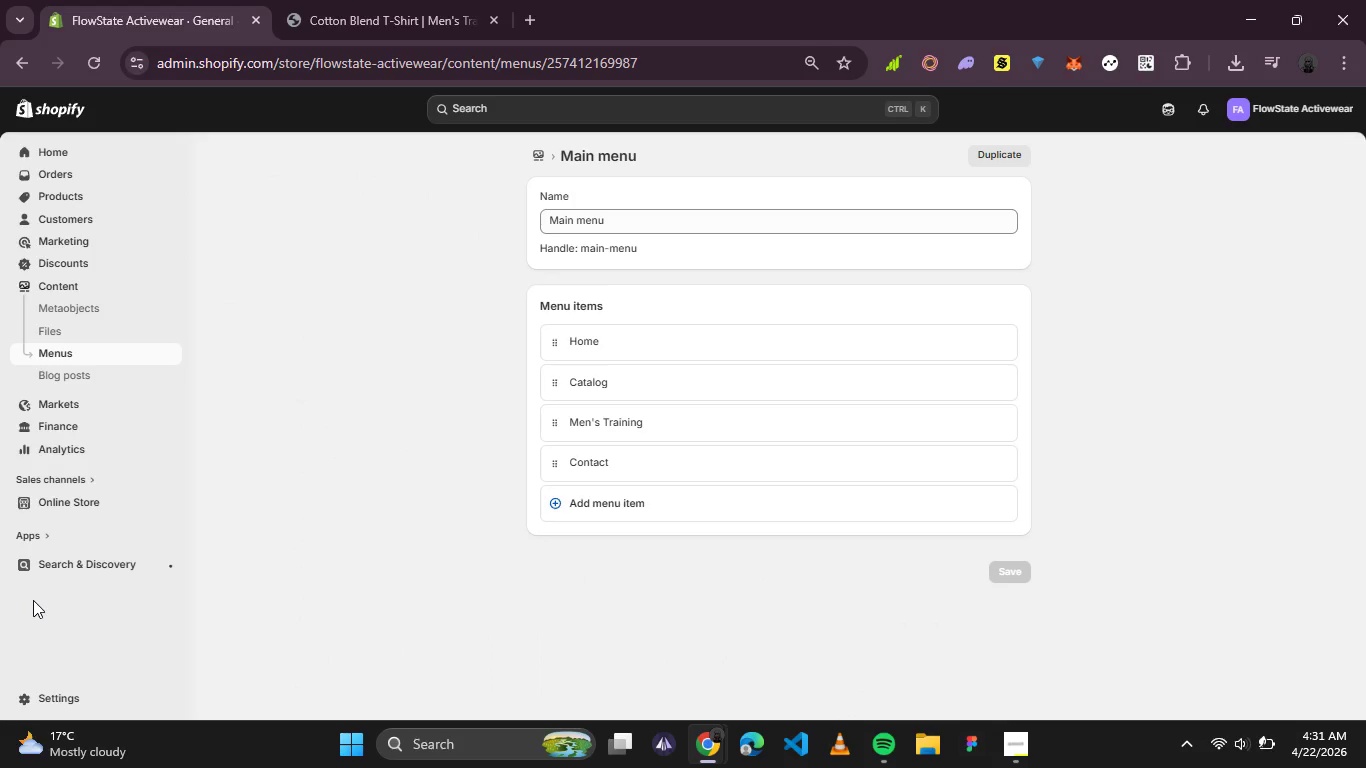 
left_click([59, 197])
 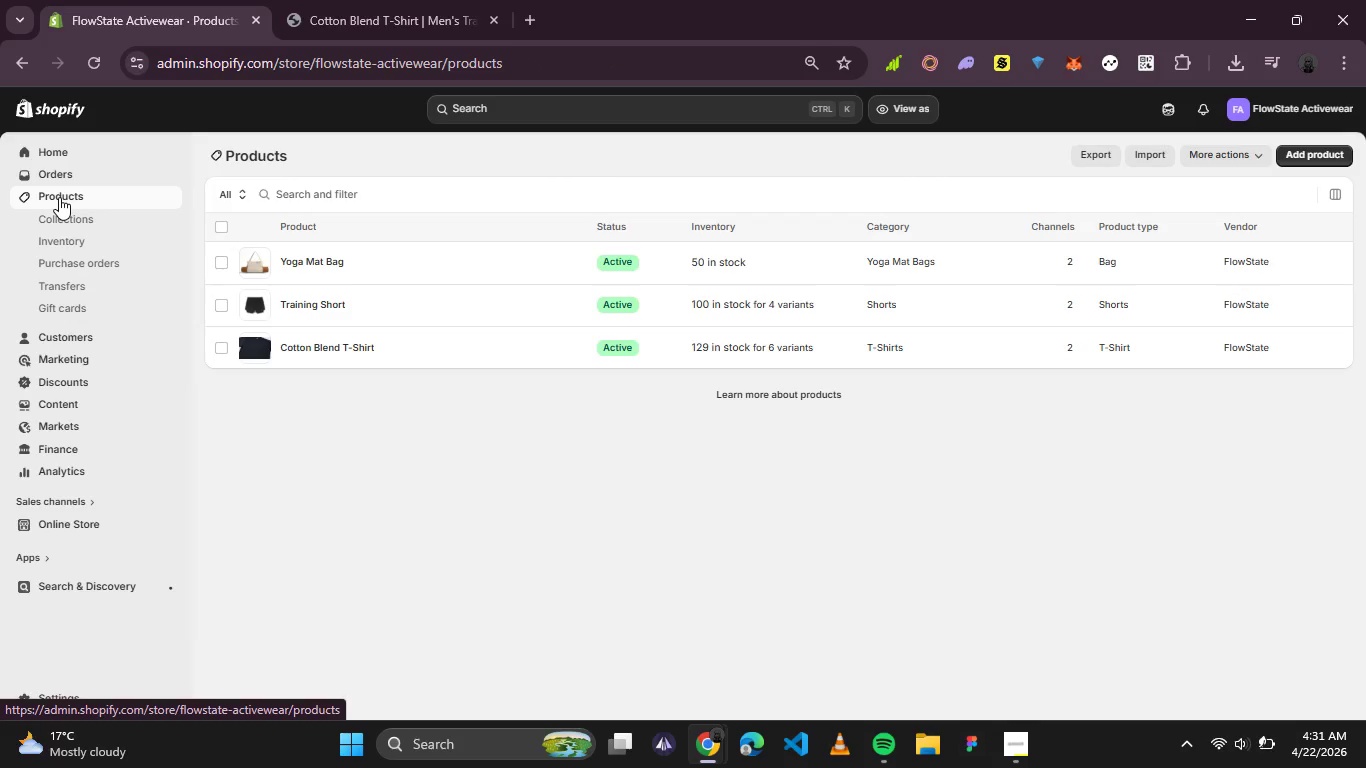 
wait(7.72)
 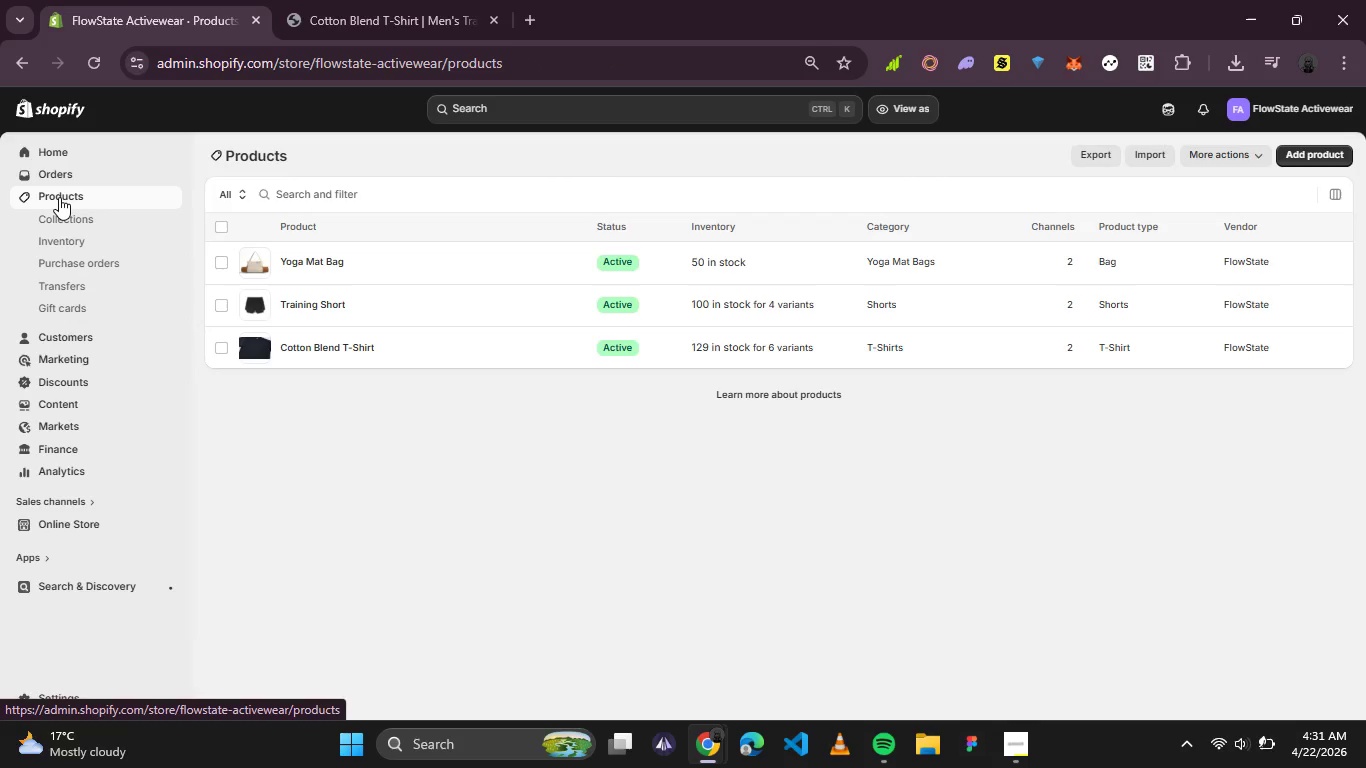 
left_click([308, 342])
 